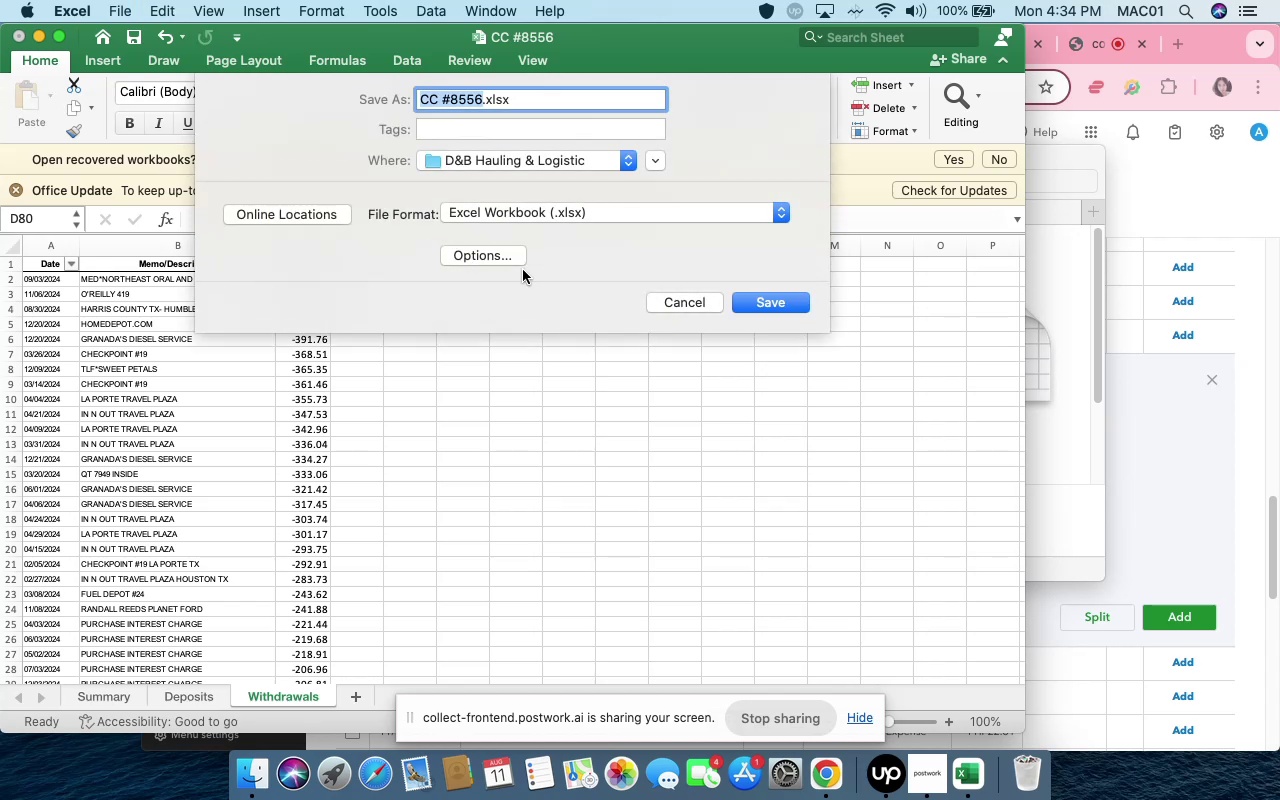 
wait(5.78)
 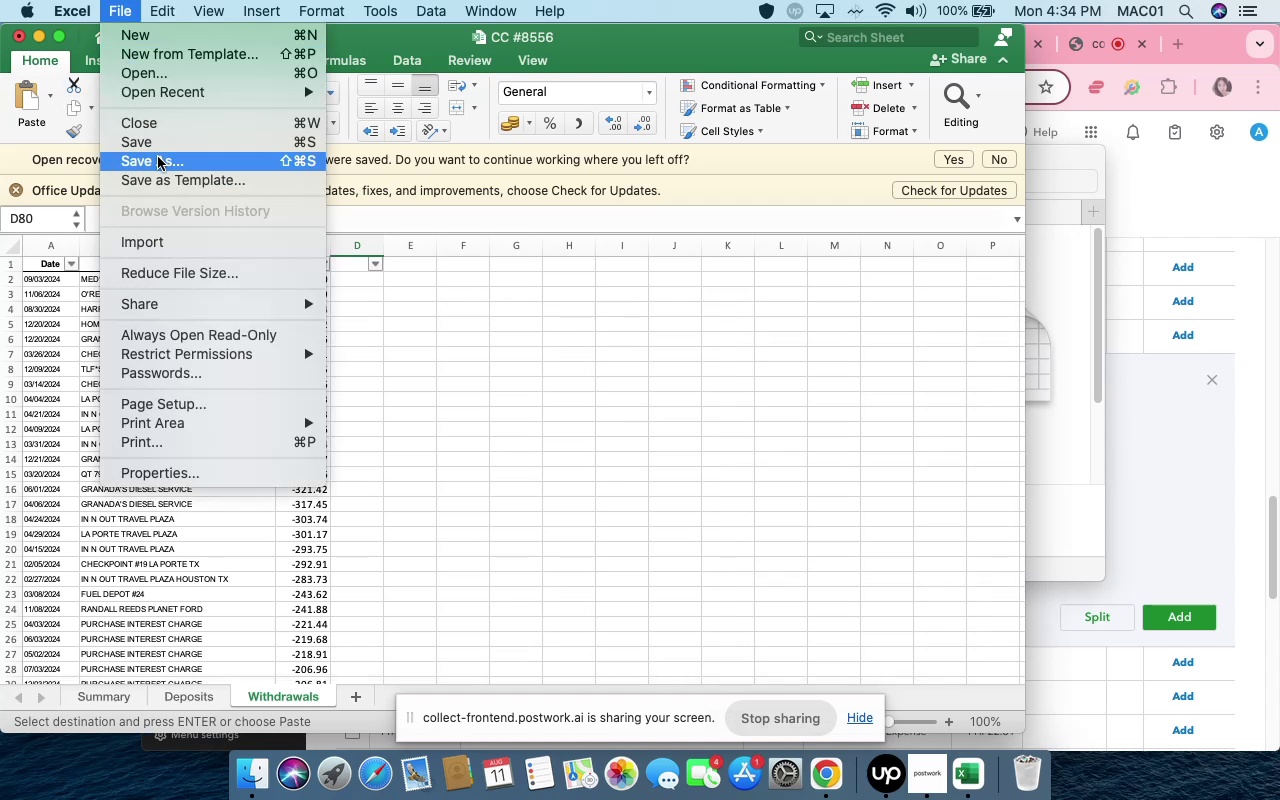 
left_click([524, 214])
 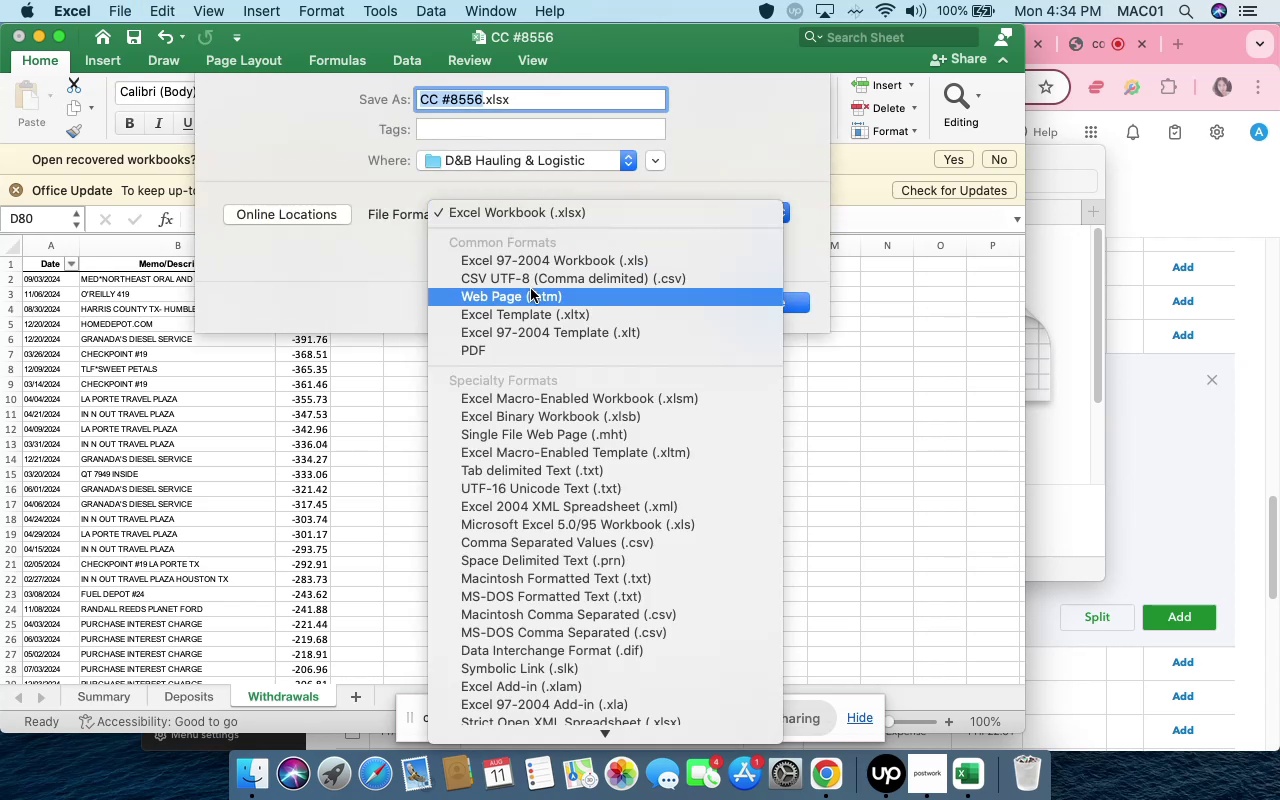 
left_click([529, 276])
 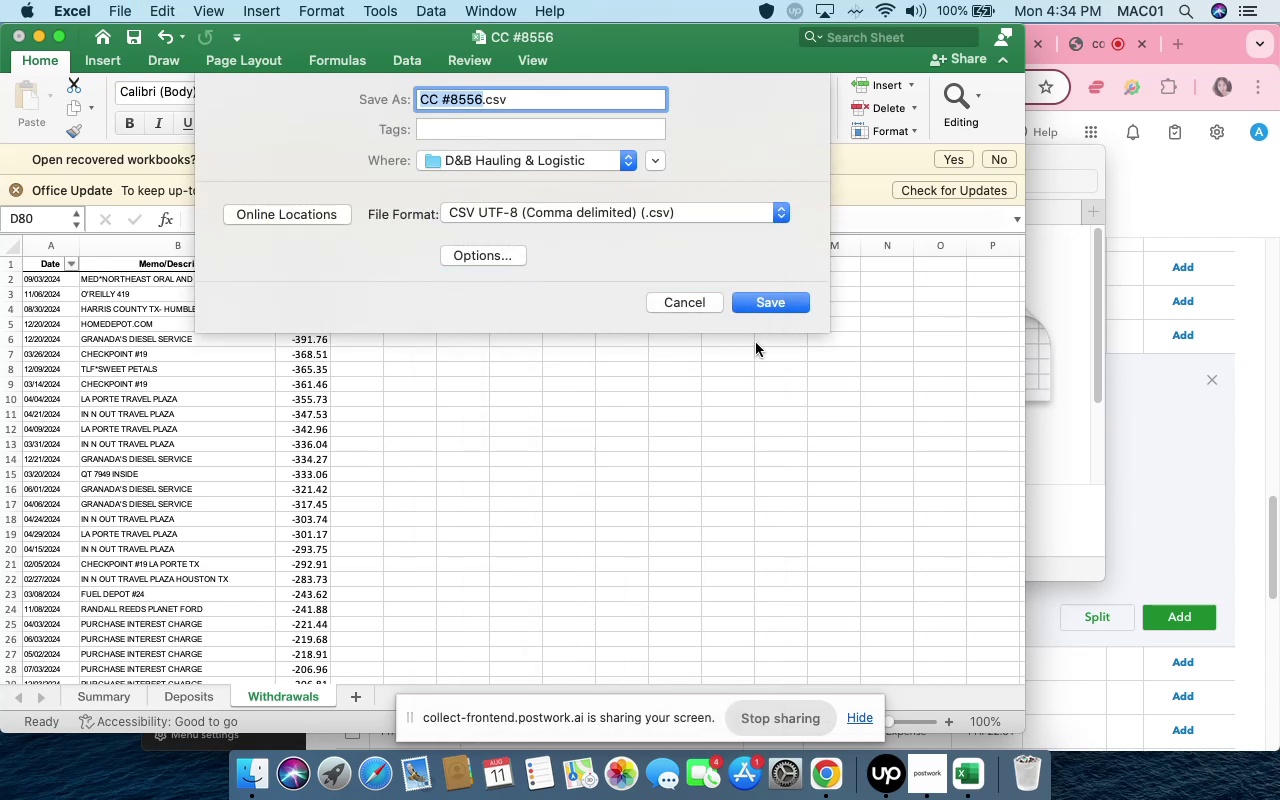 
wait(9.28)
 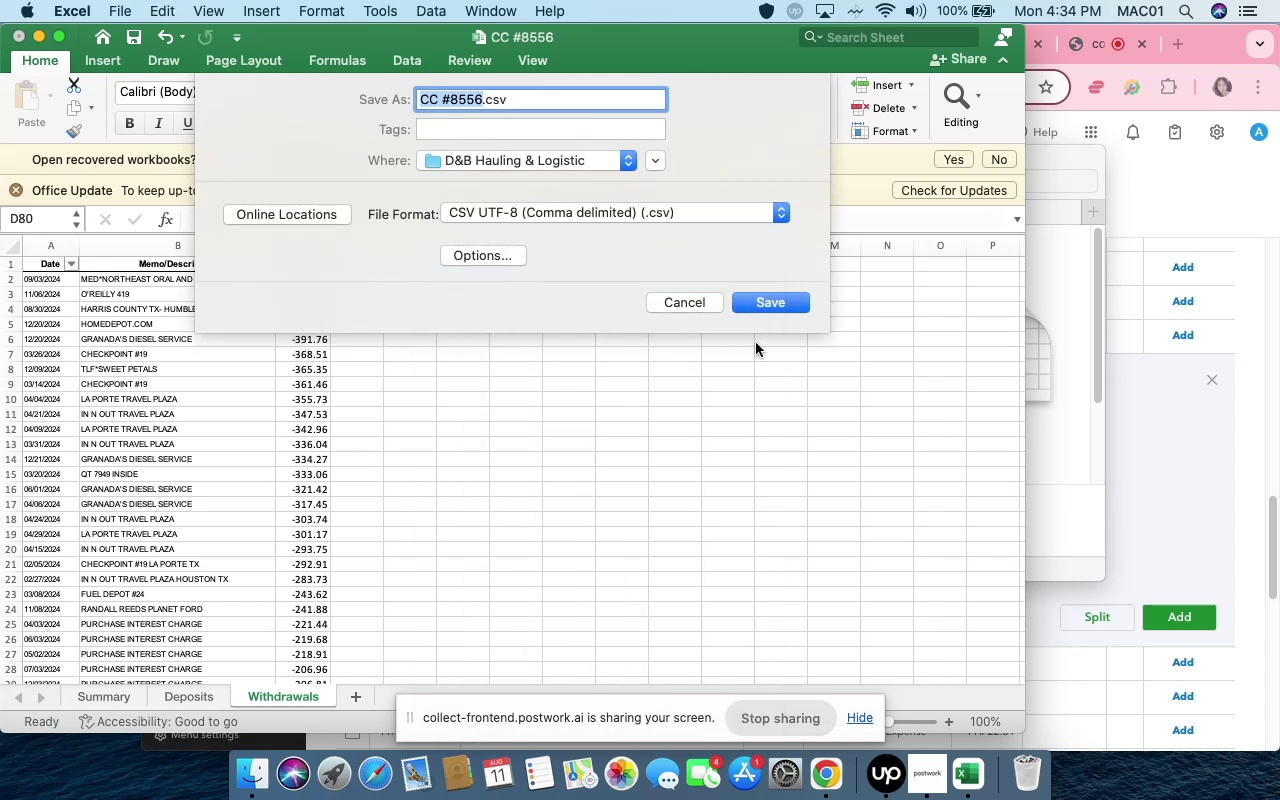 
left_click([754, 301])
 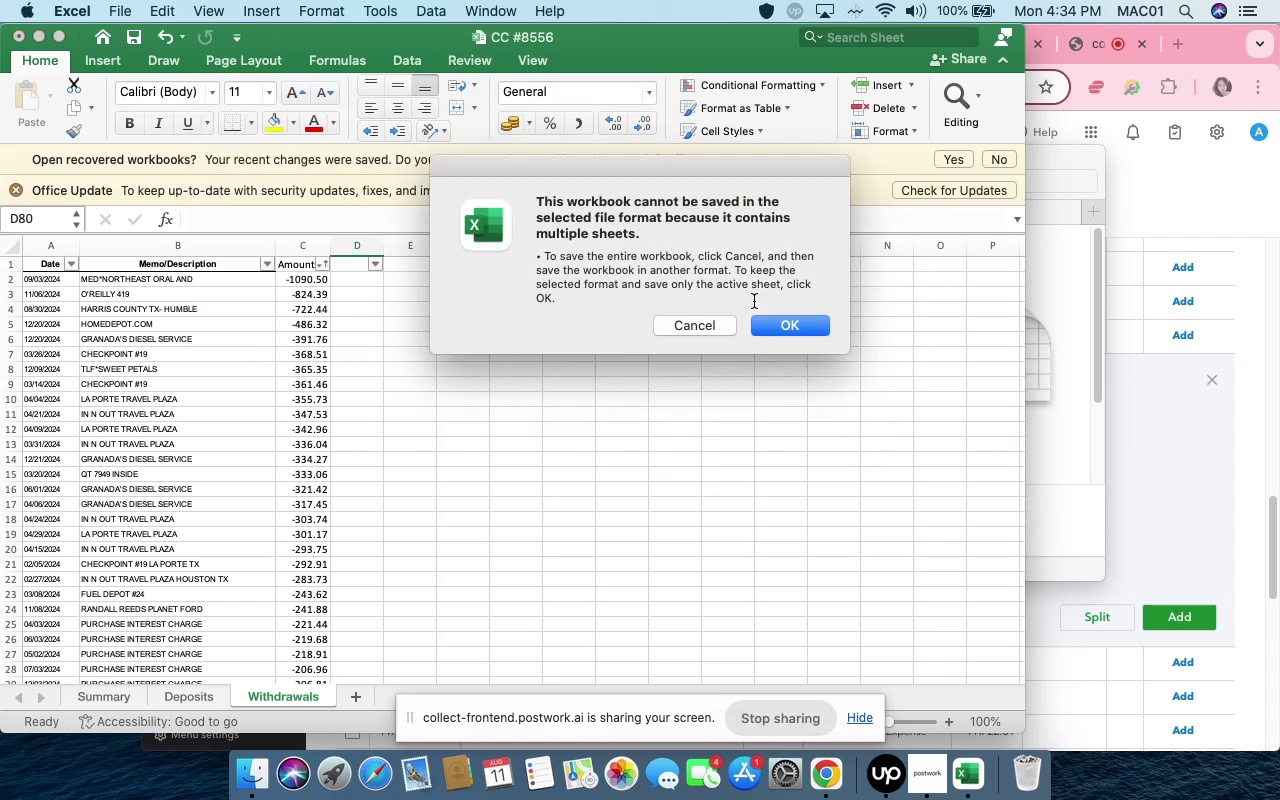 
left_click([704, 327])
 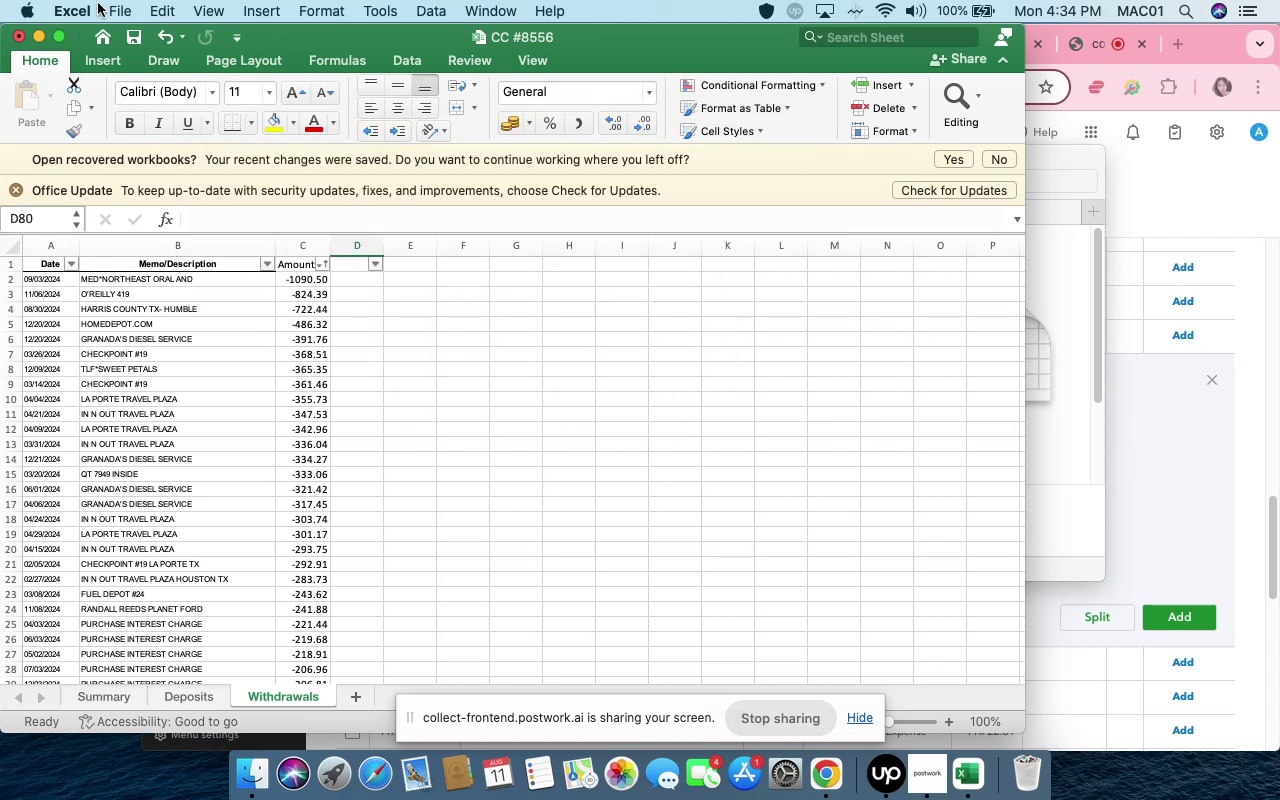 
left_click([110, 6])
 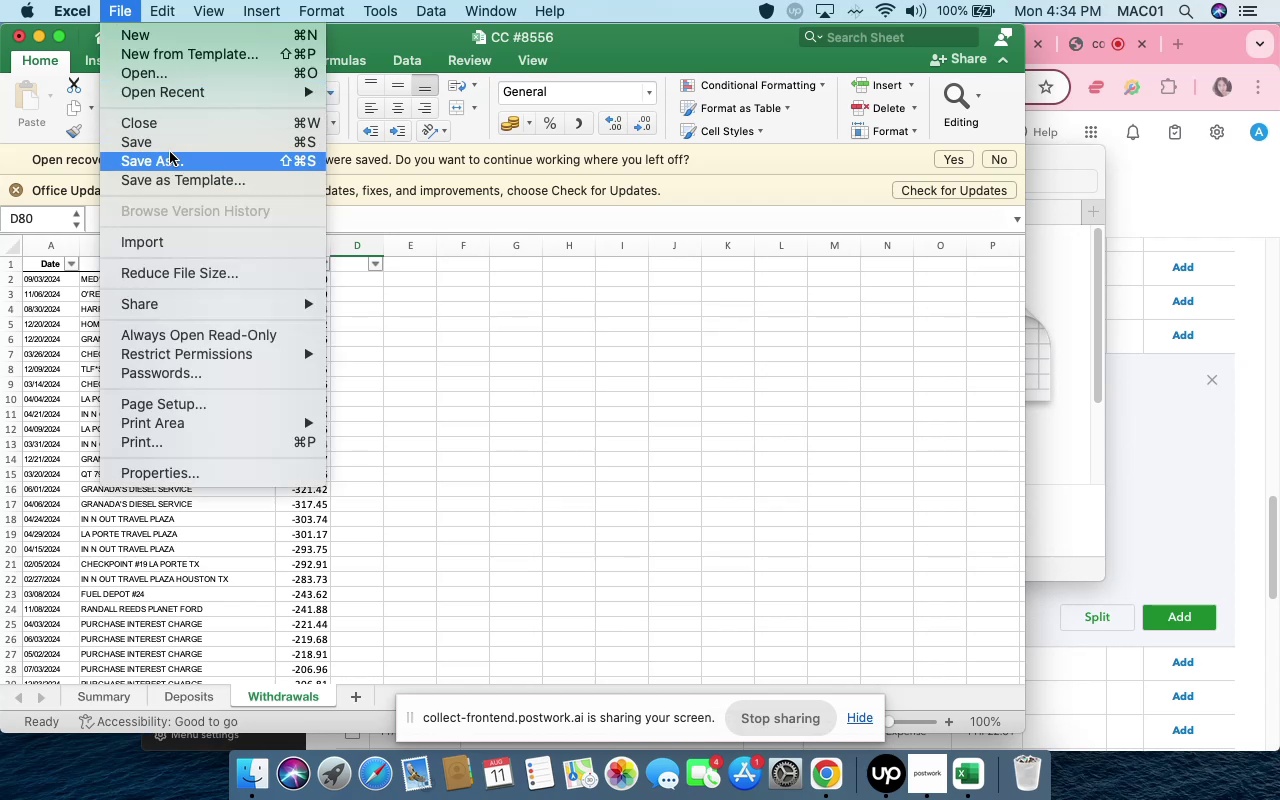 
left_click([173, 156])
 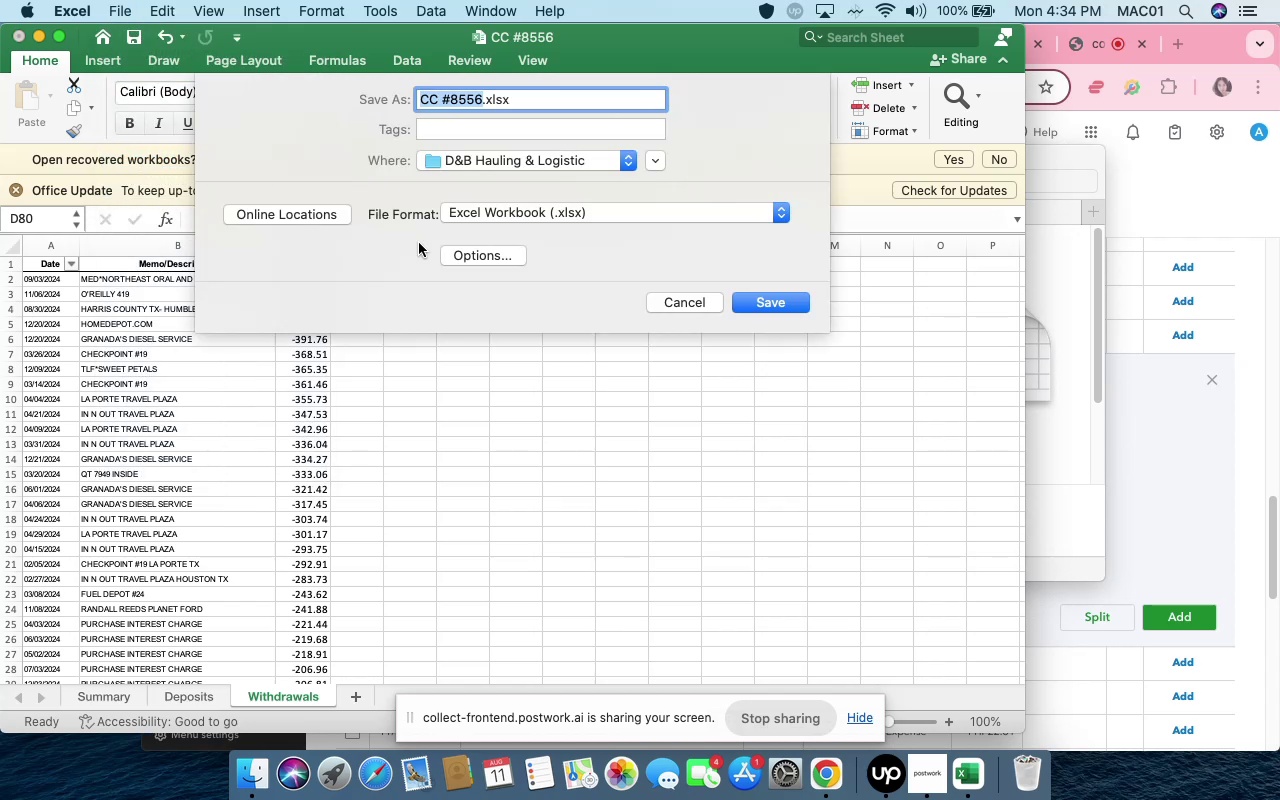 
left_click([472, 218])
 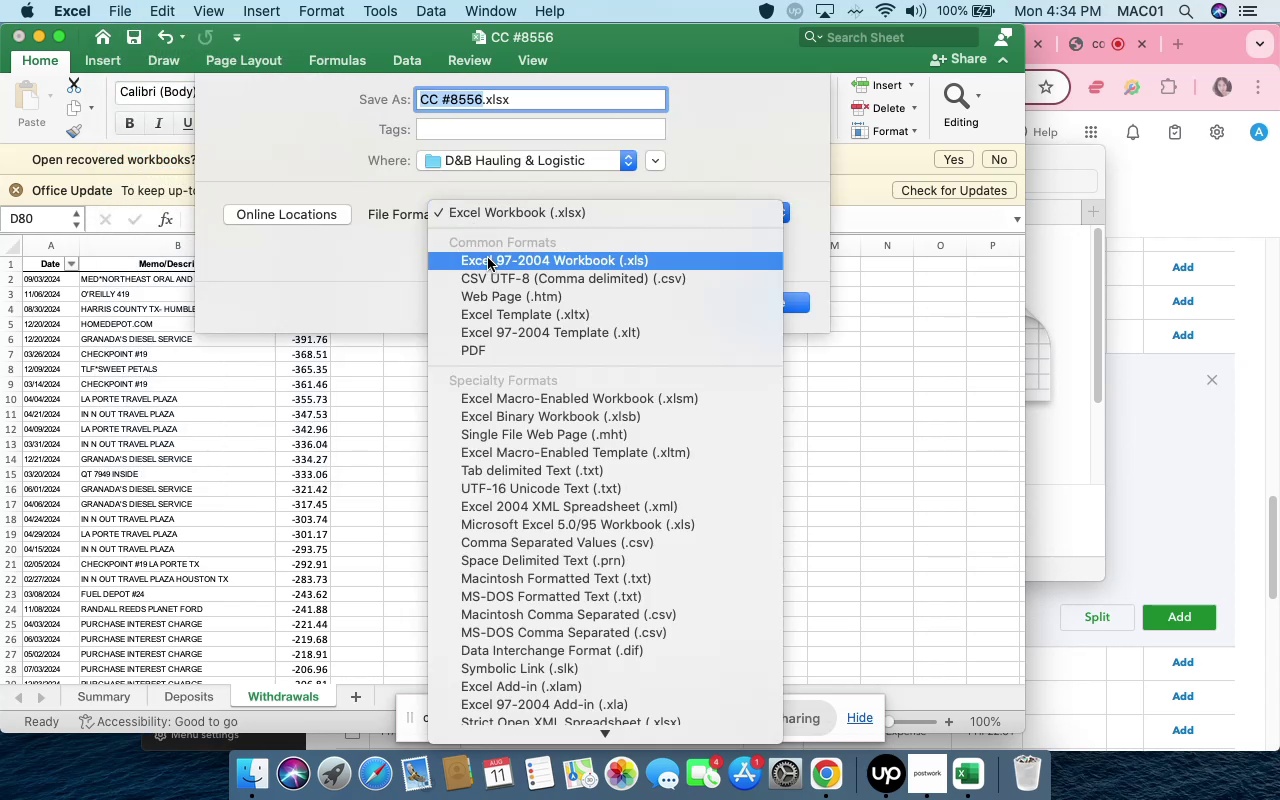 
left_click([499, 274])
 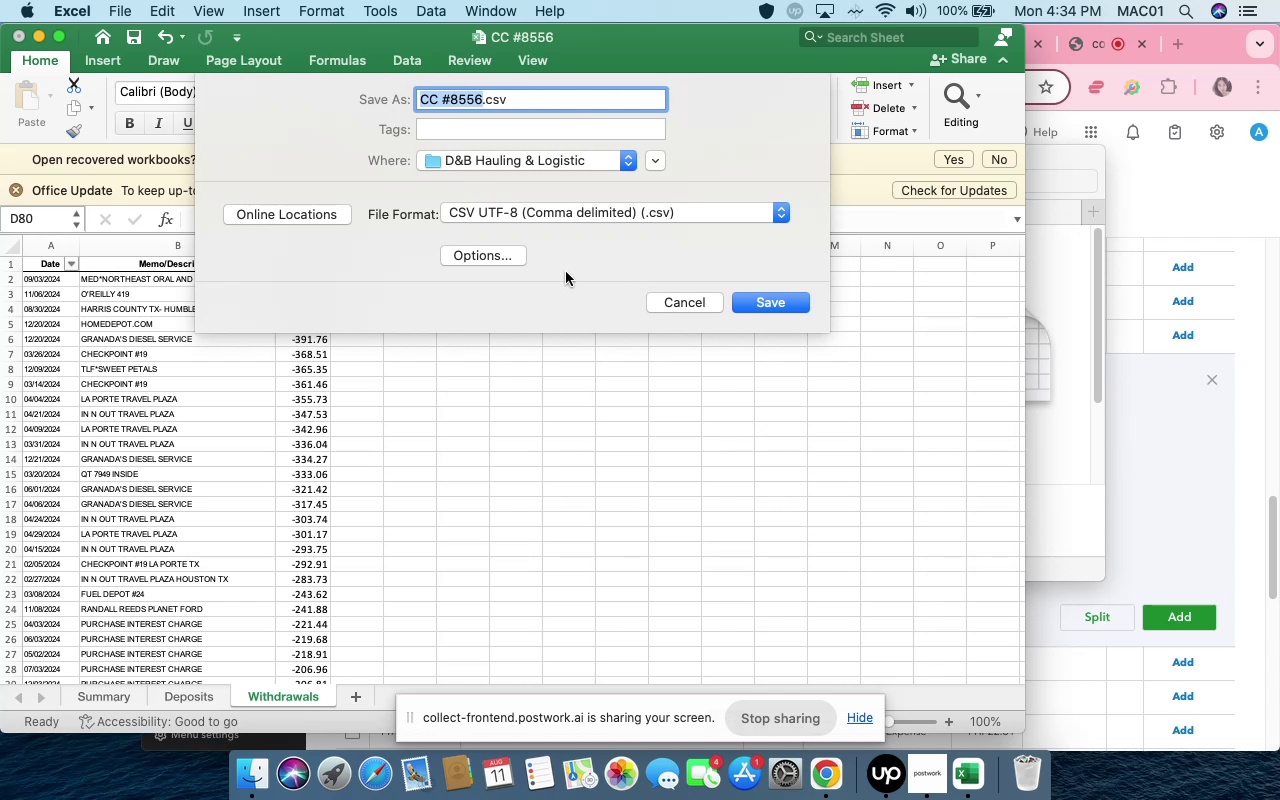 
wait(9.06)
 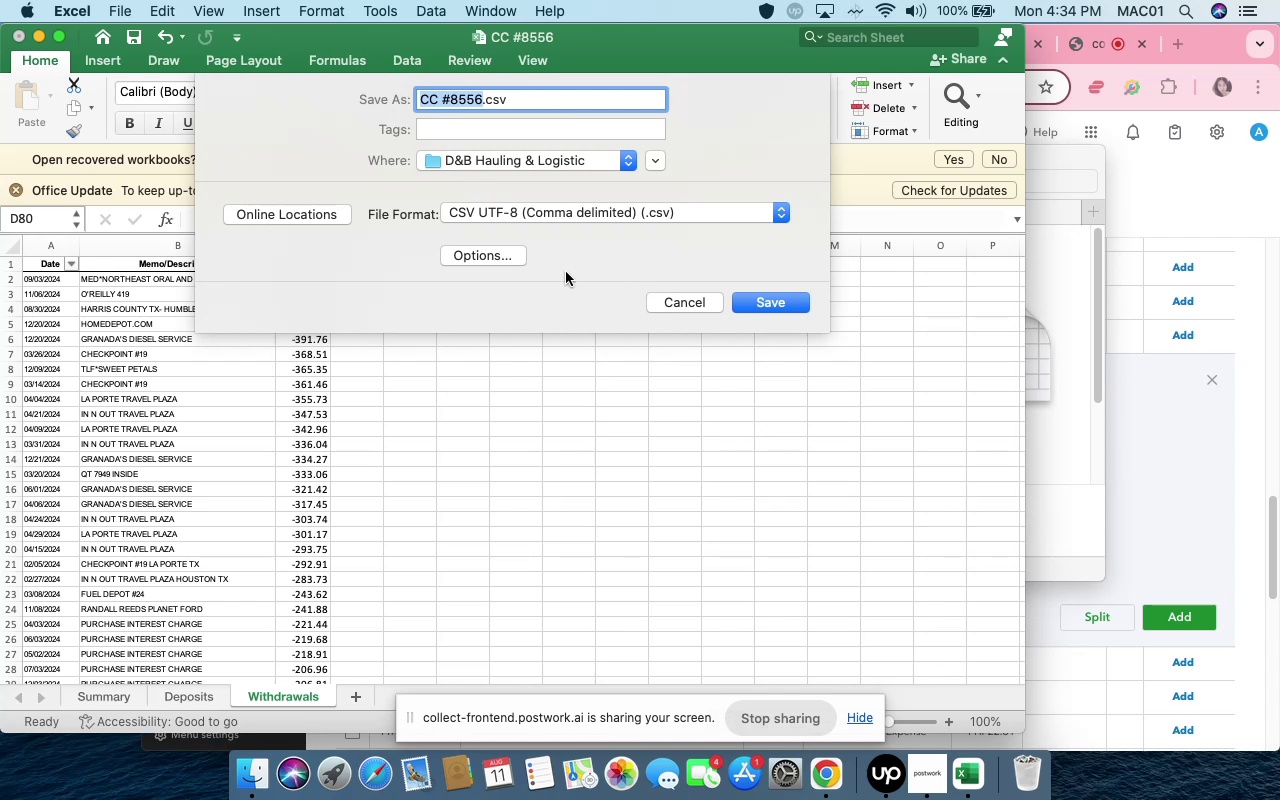 
left_click([774, 298])
 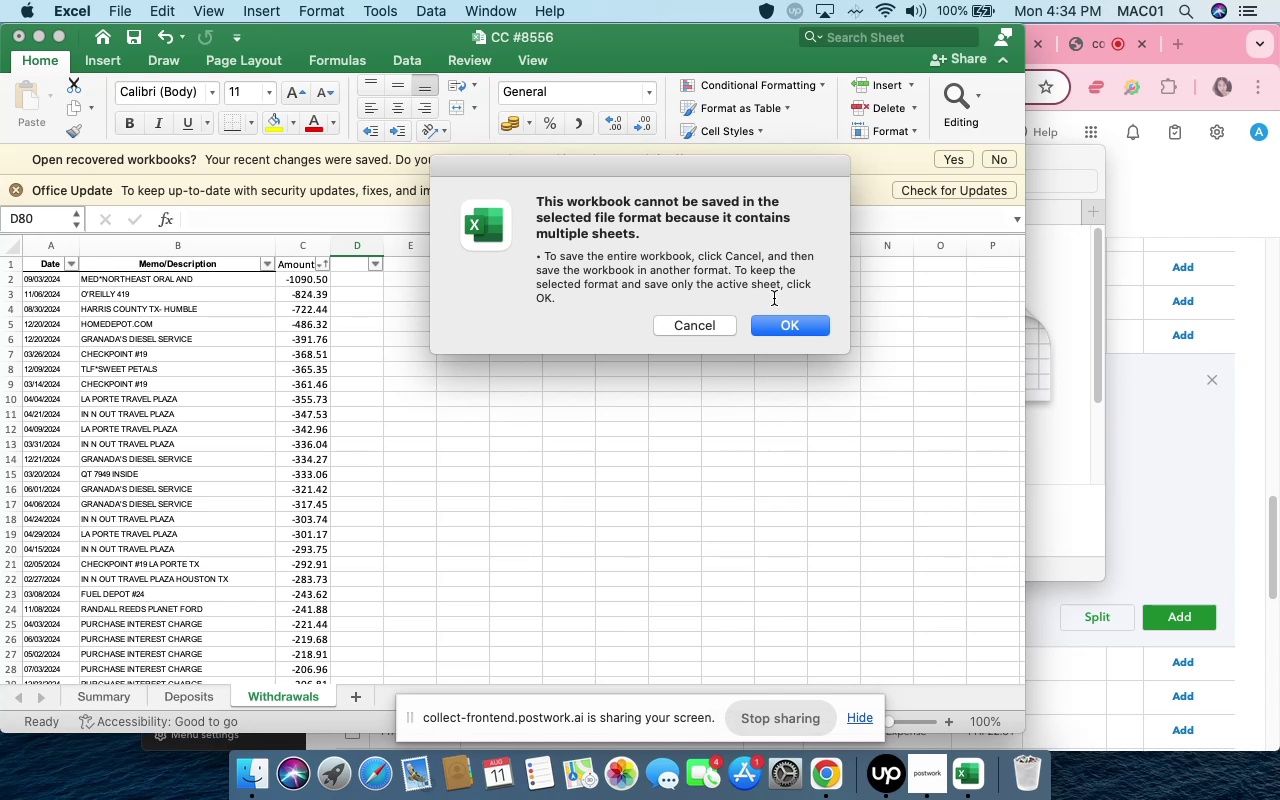 
wait(8.39)
 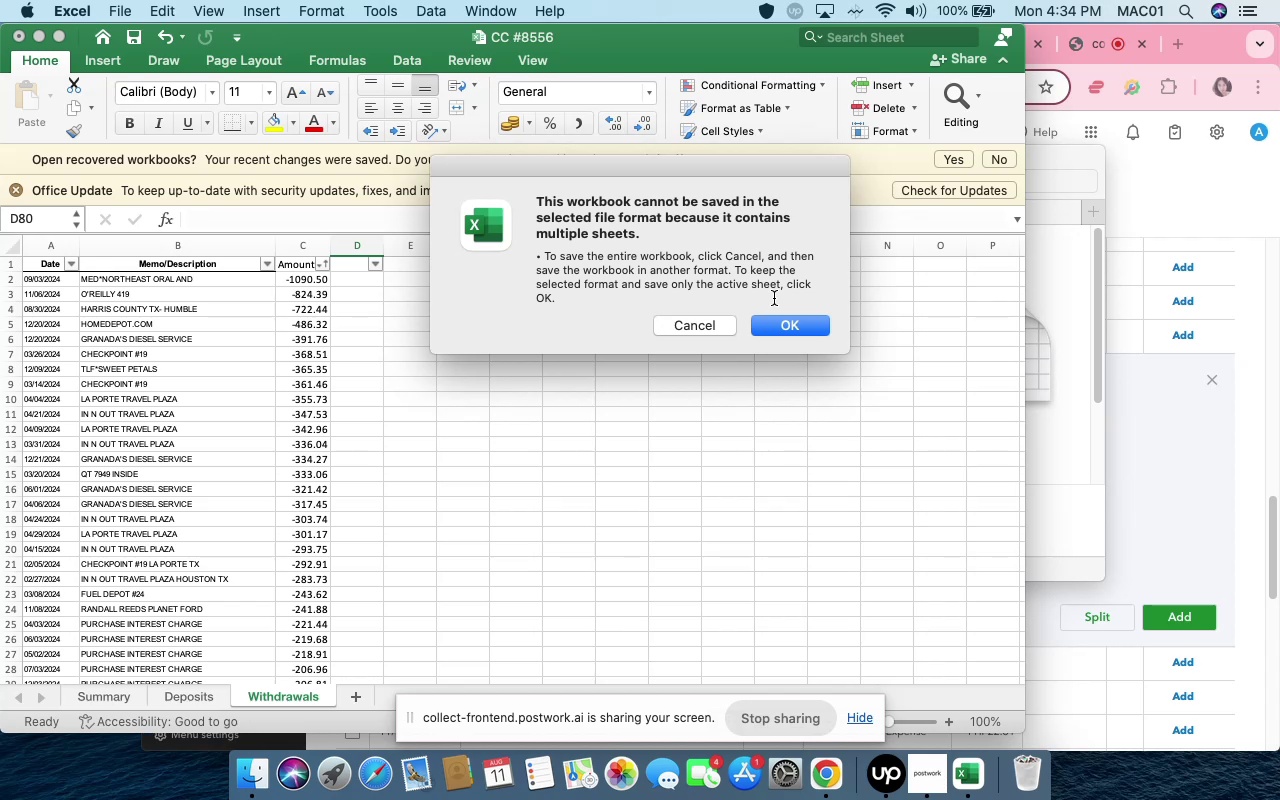 
left_click([699, 330])
 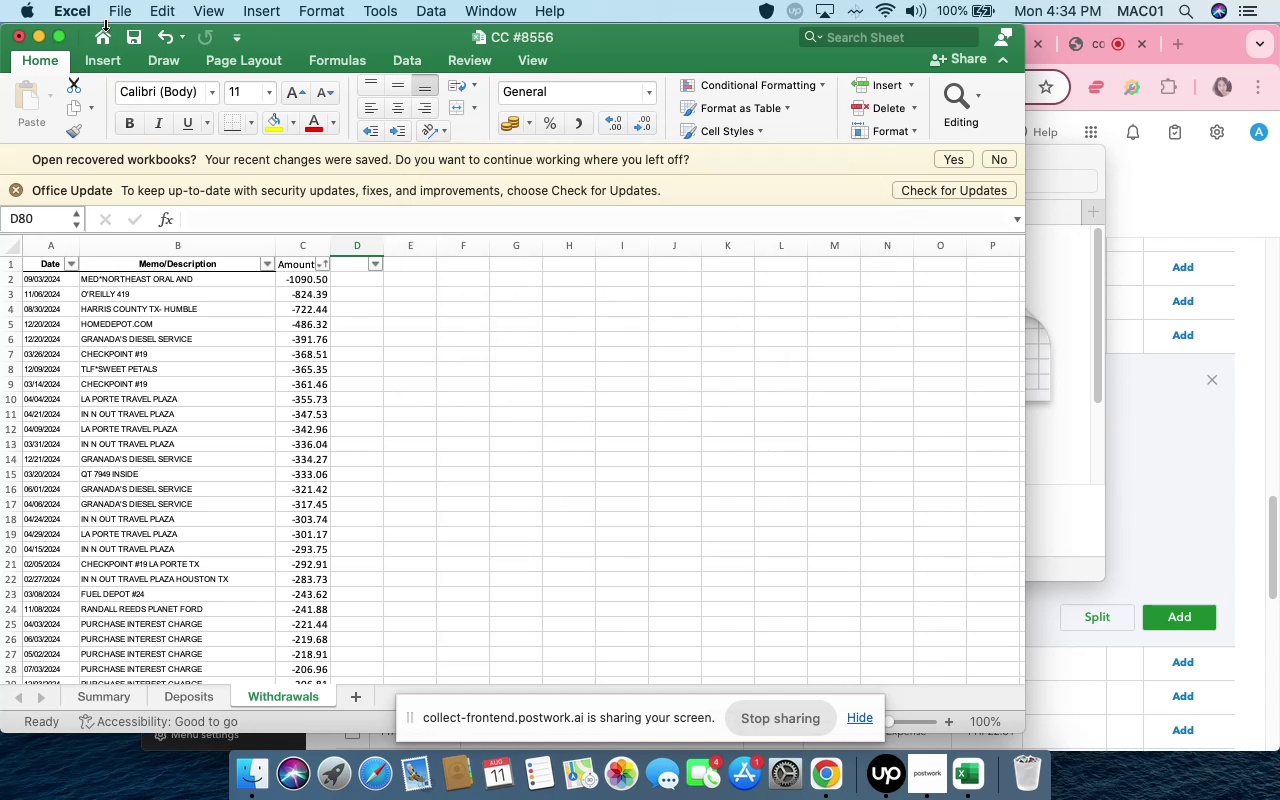 
left_click([104, 16])
 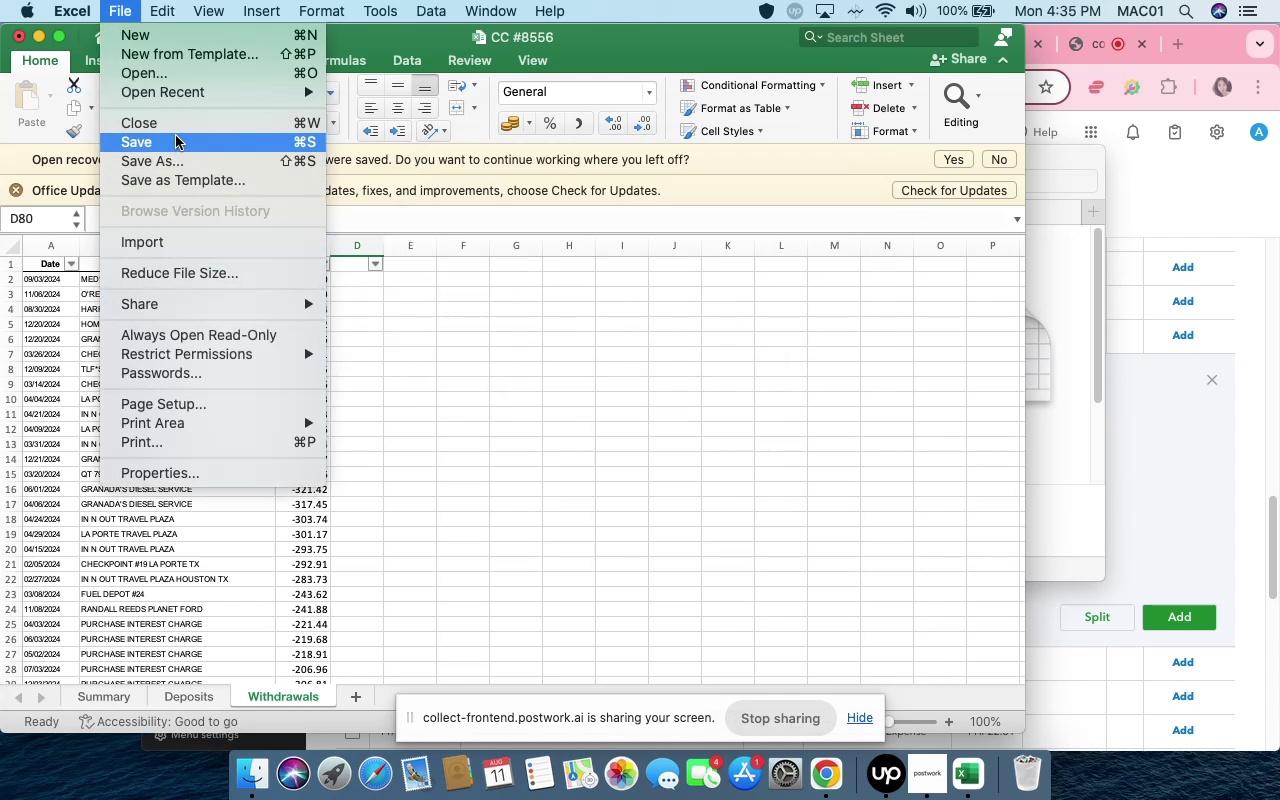 
left_click([189, 158])
 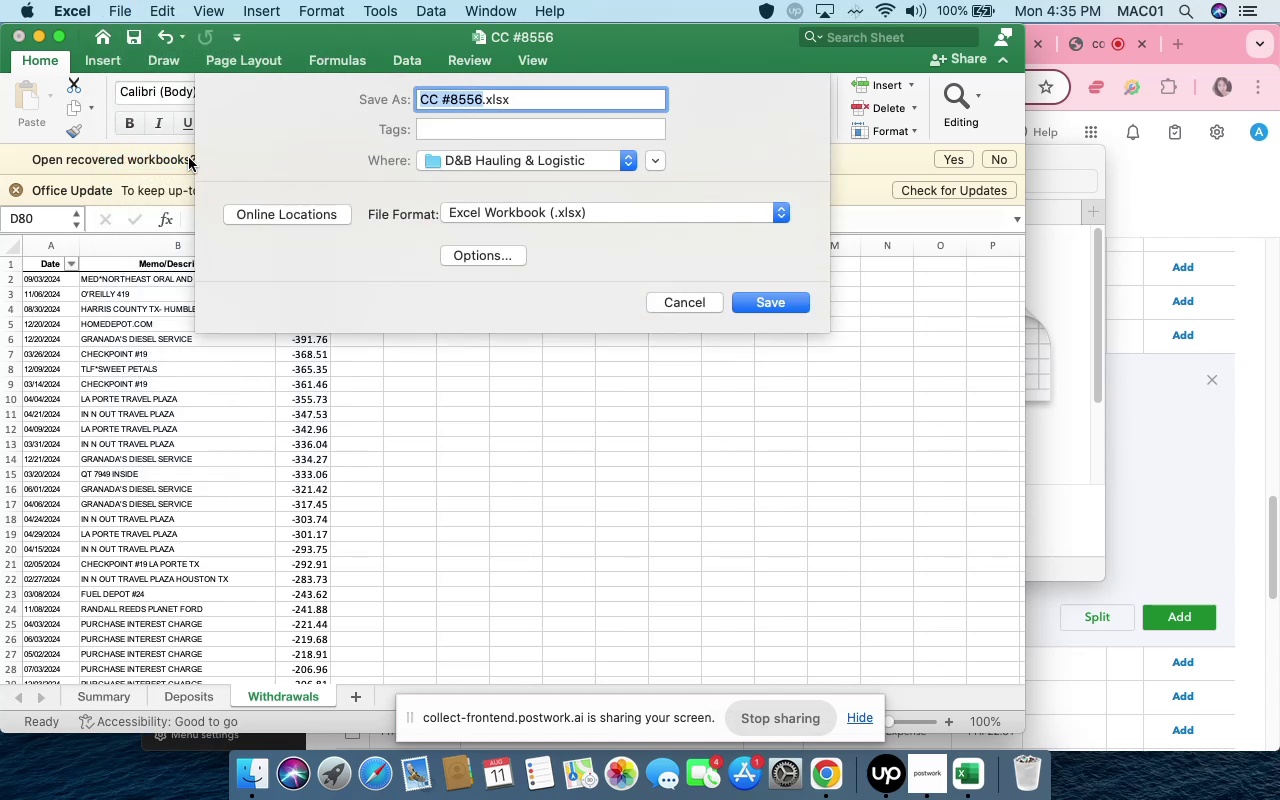 
mouse_move([475, 203])
 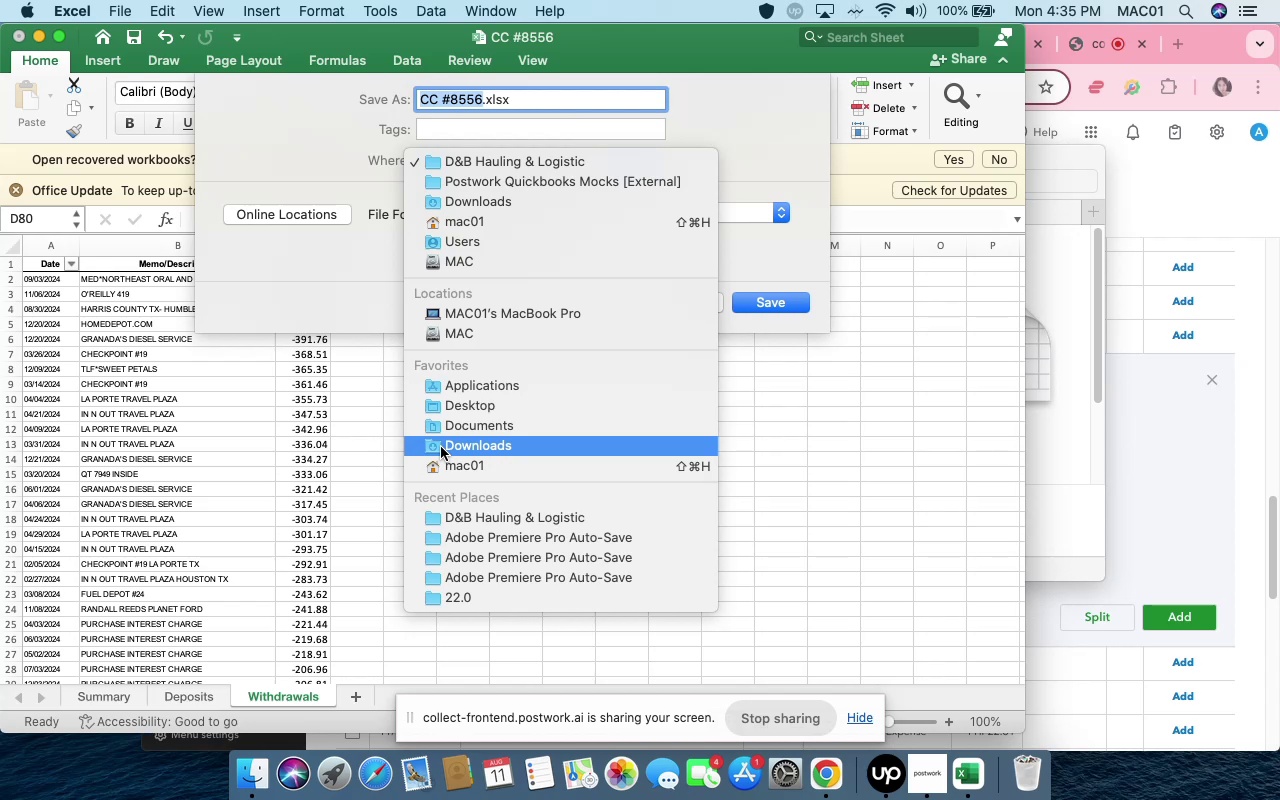 
left_click([441, 447])
 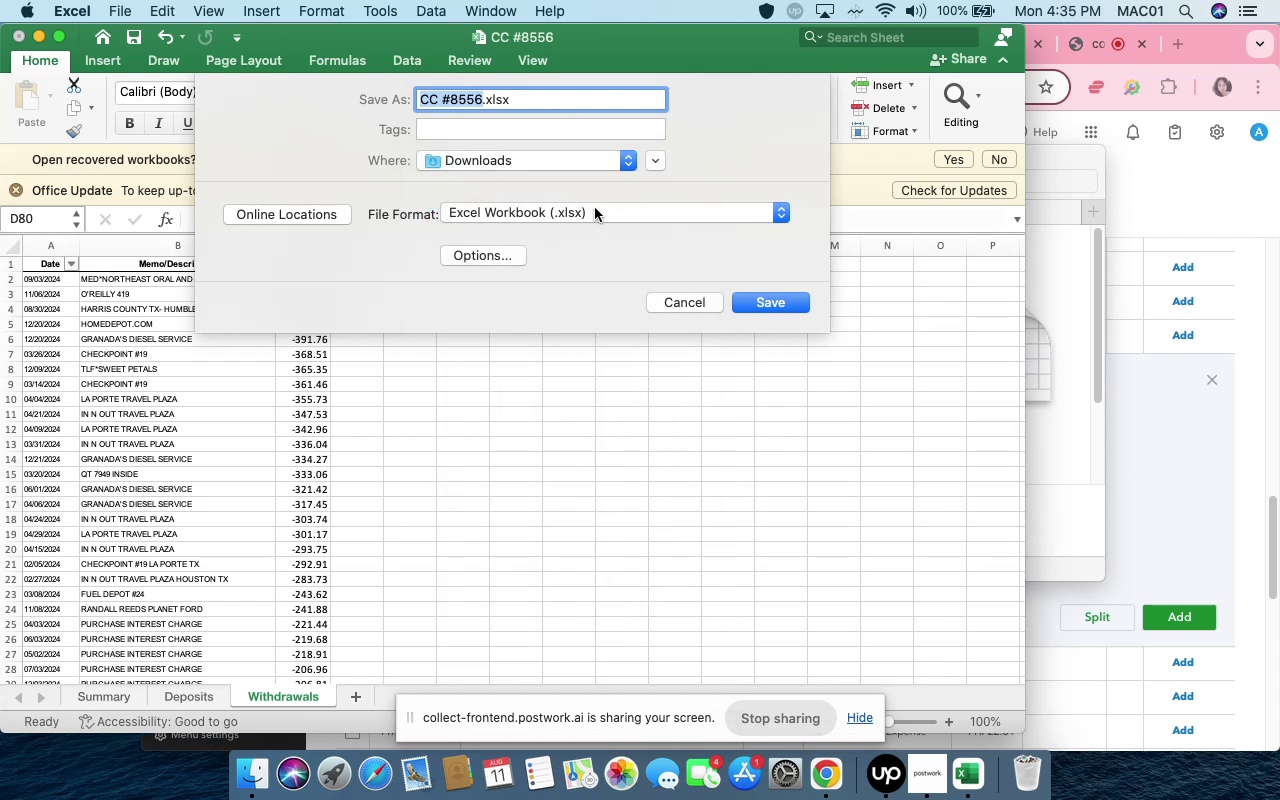 
left_click([645, 164])
 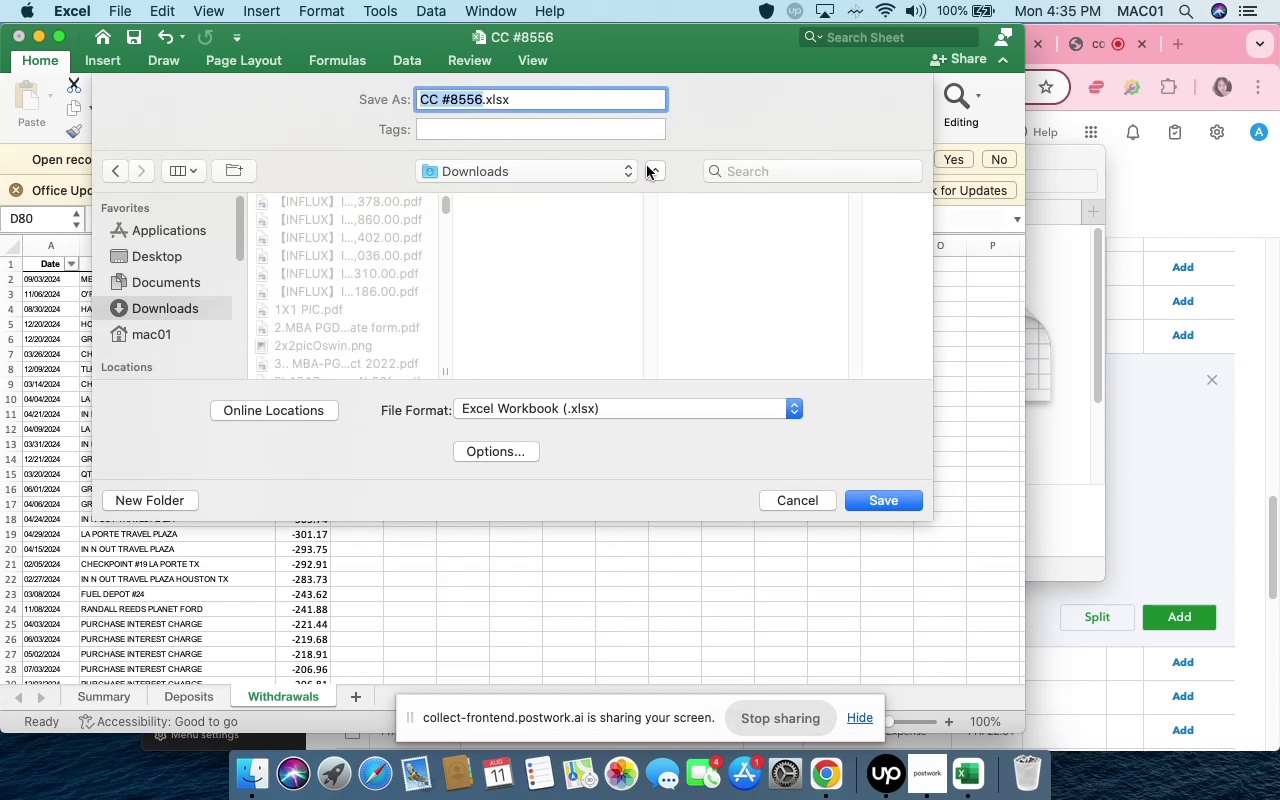 
left_click([647, 166])
 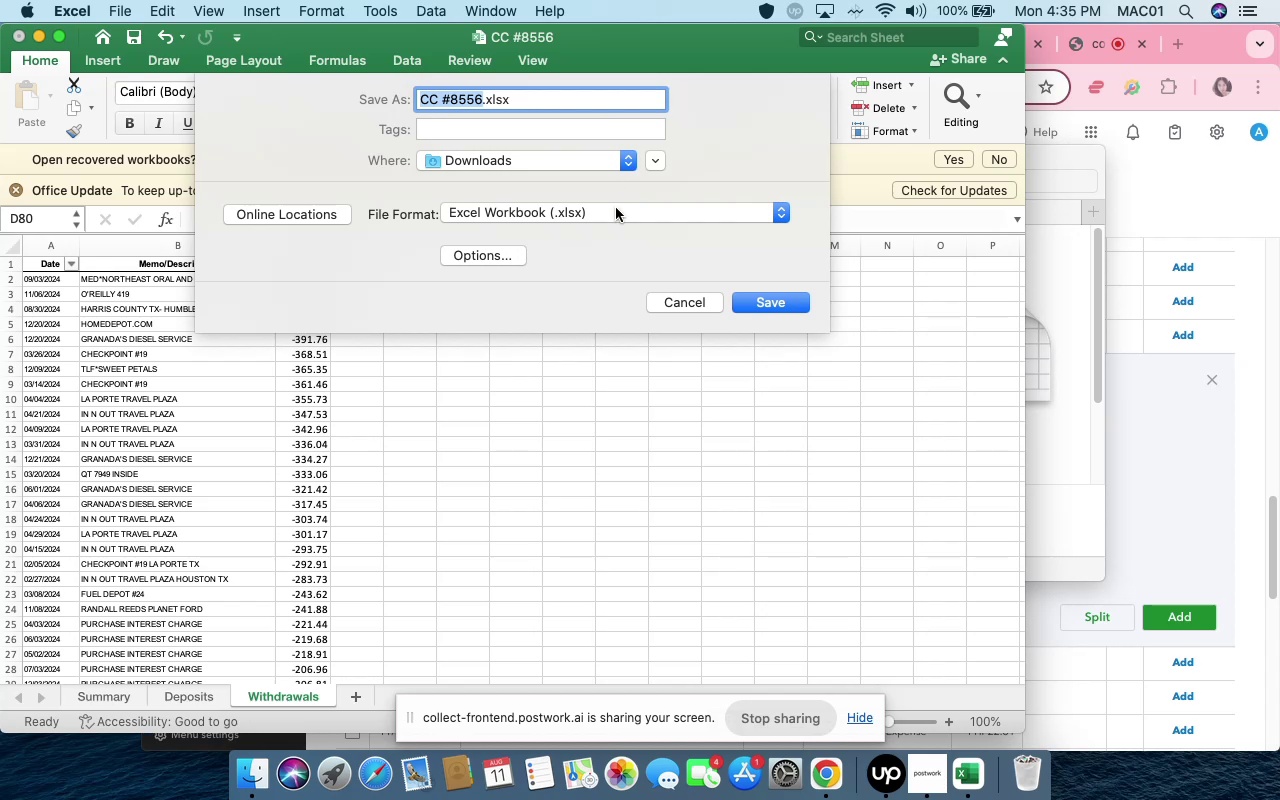 
left_click([617, 214])
 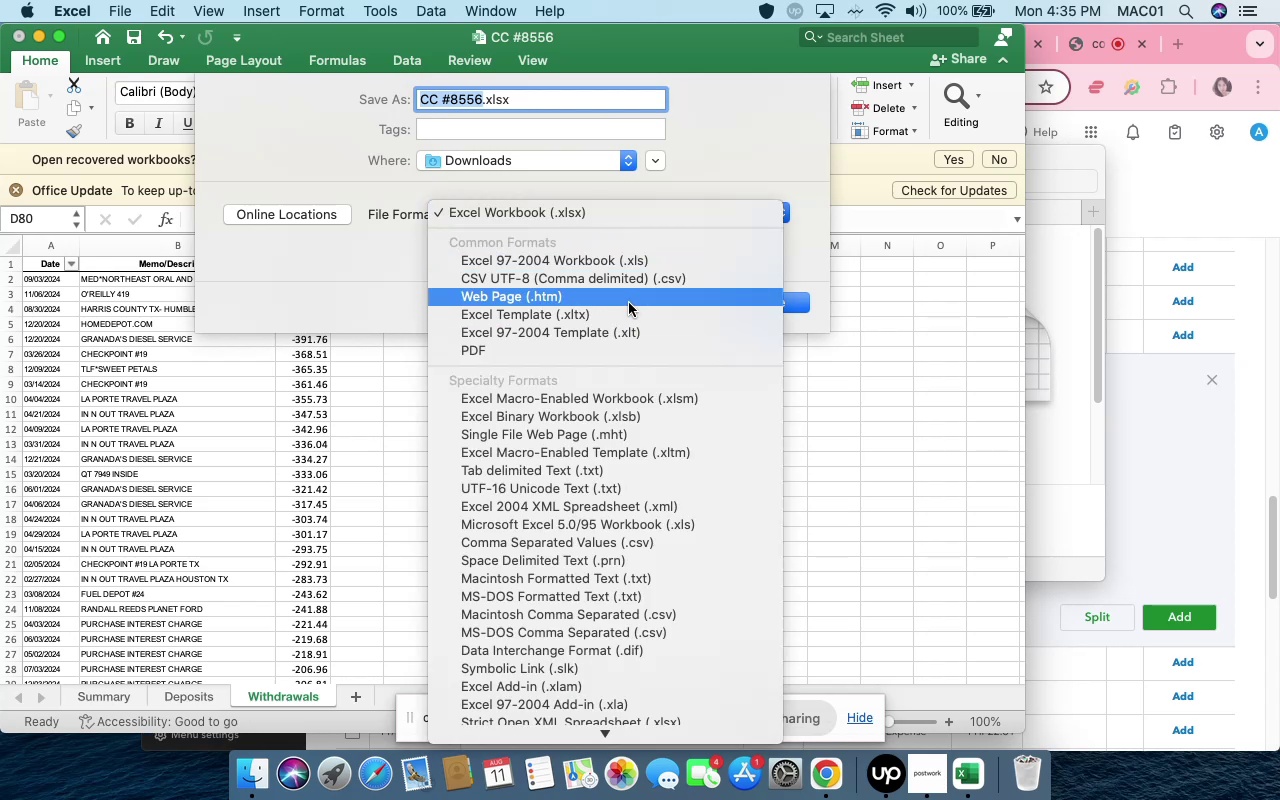 
left_click([619, 279])
 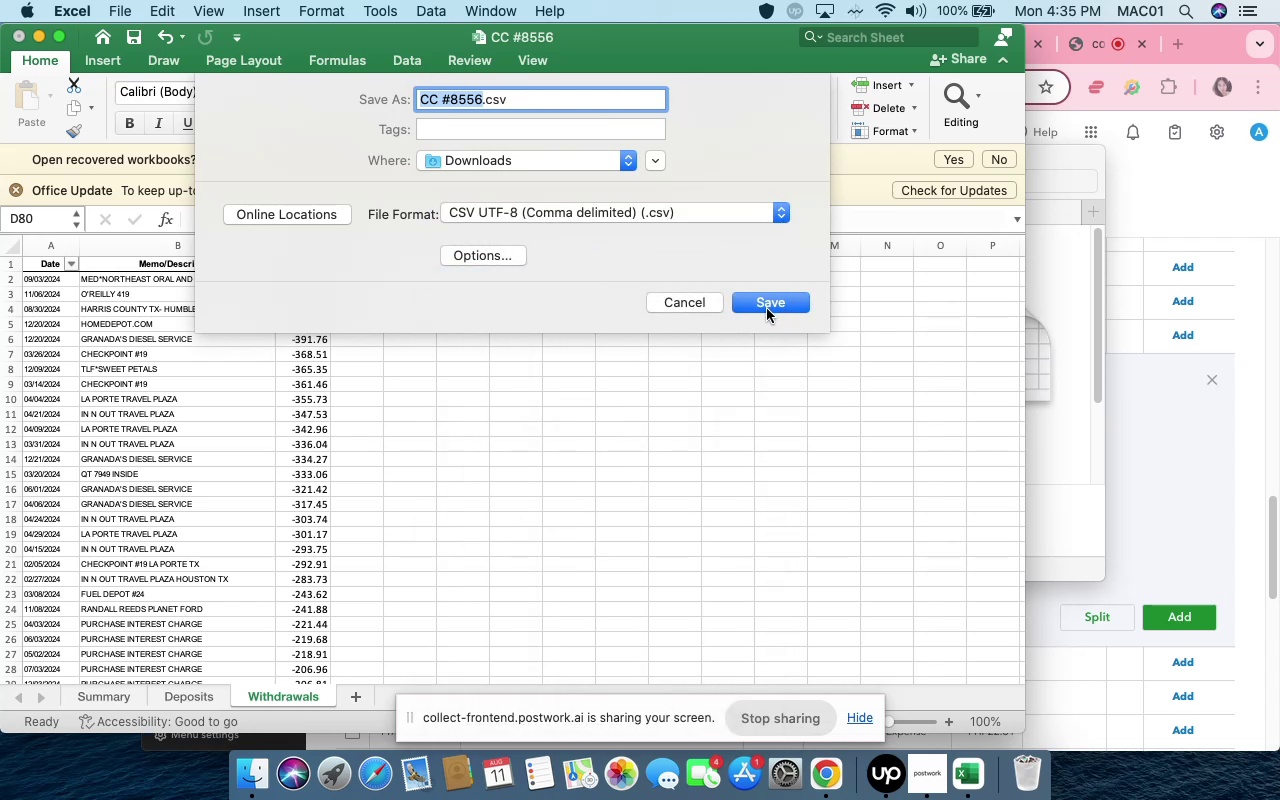 
left_click([476, 261])
 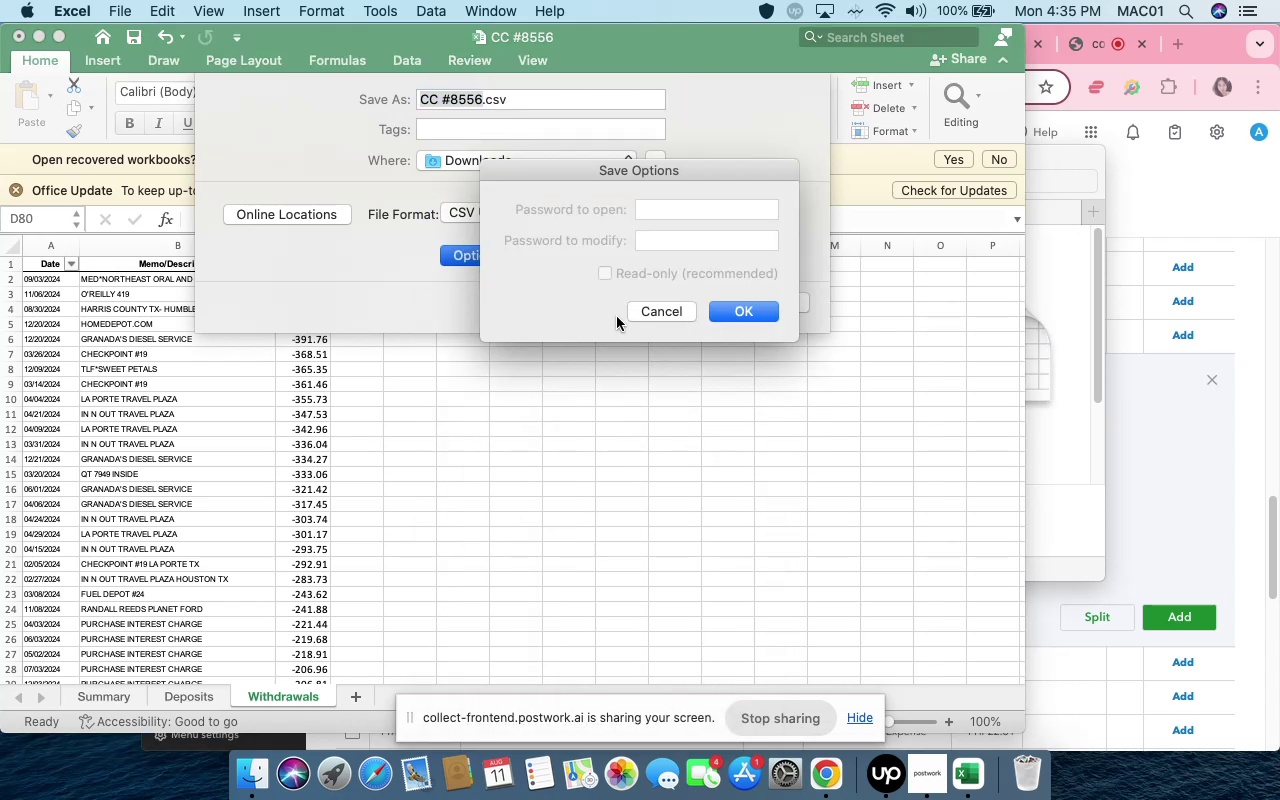 
left_click([649, 318])
 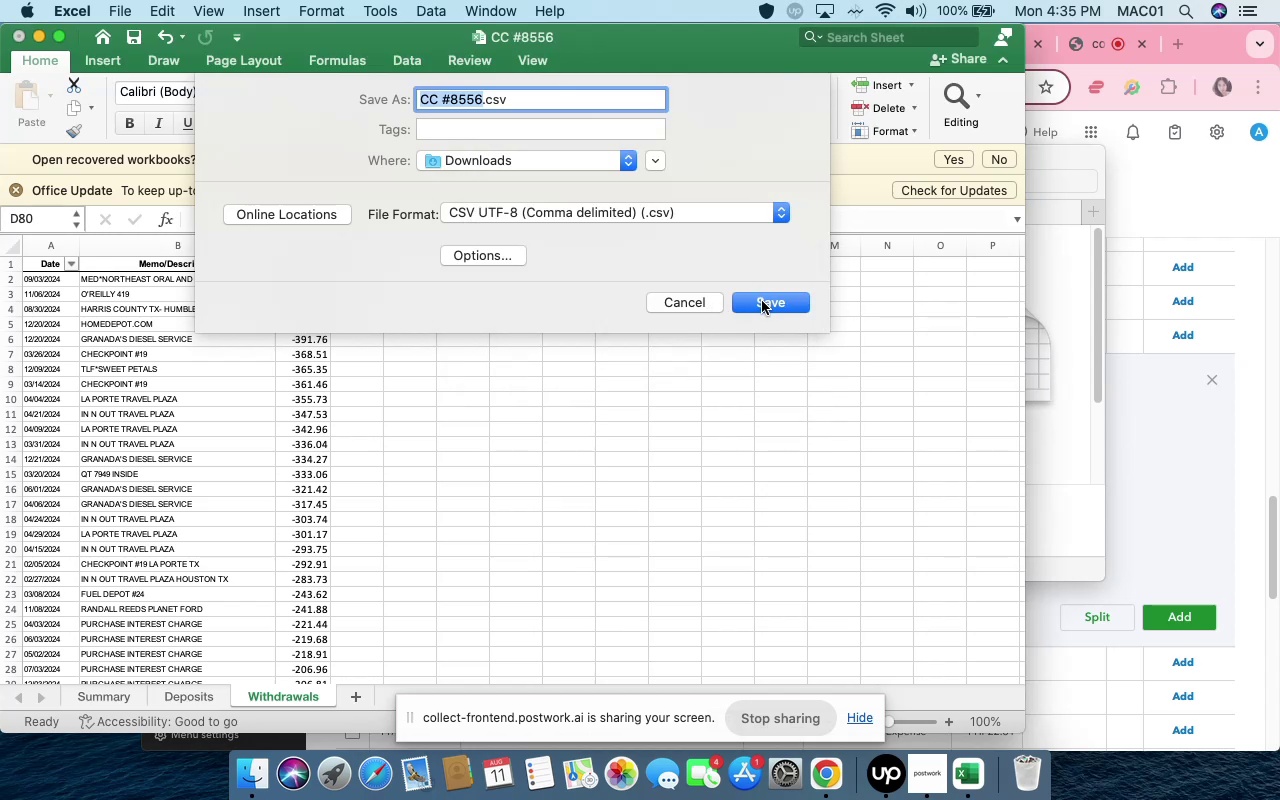 
left_click([762, 301])
 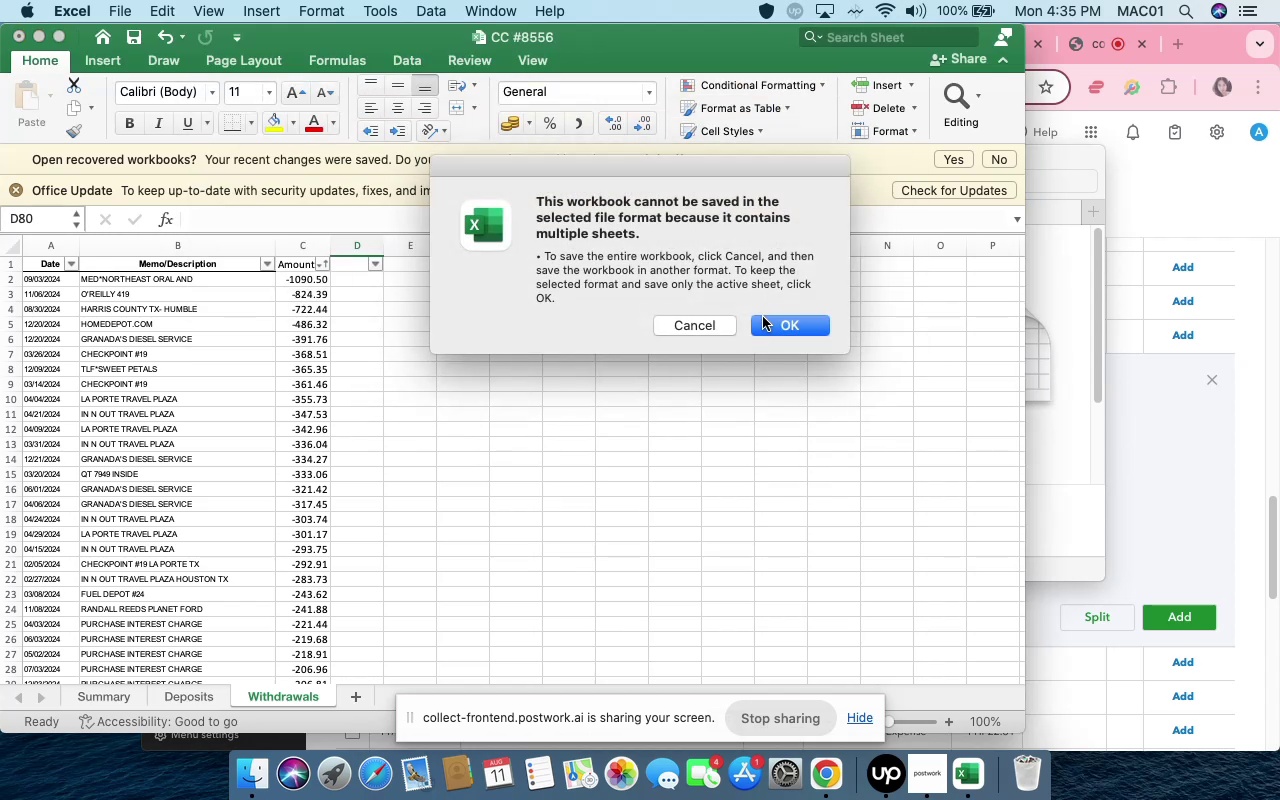 
wait(6.59)
 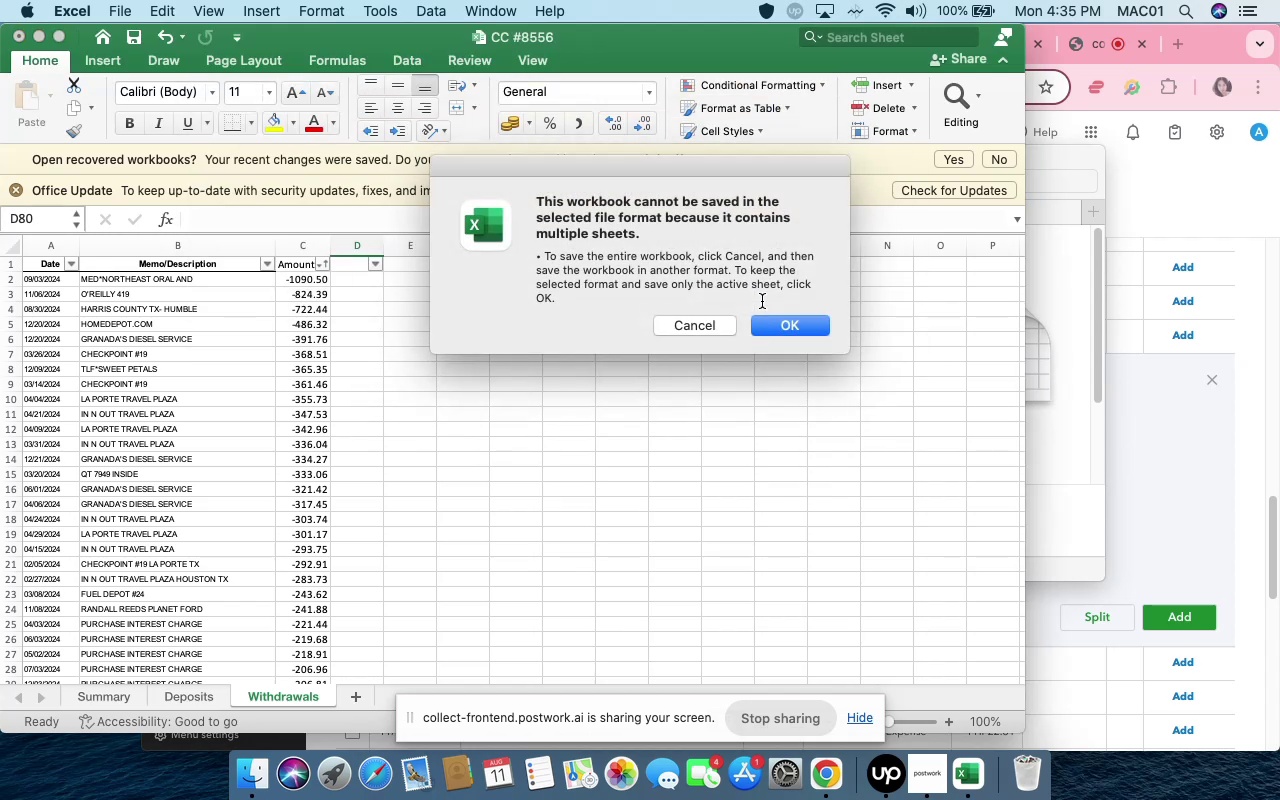 
left_click([671, 325])
 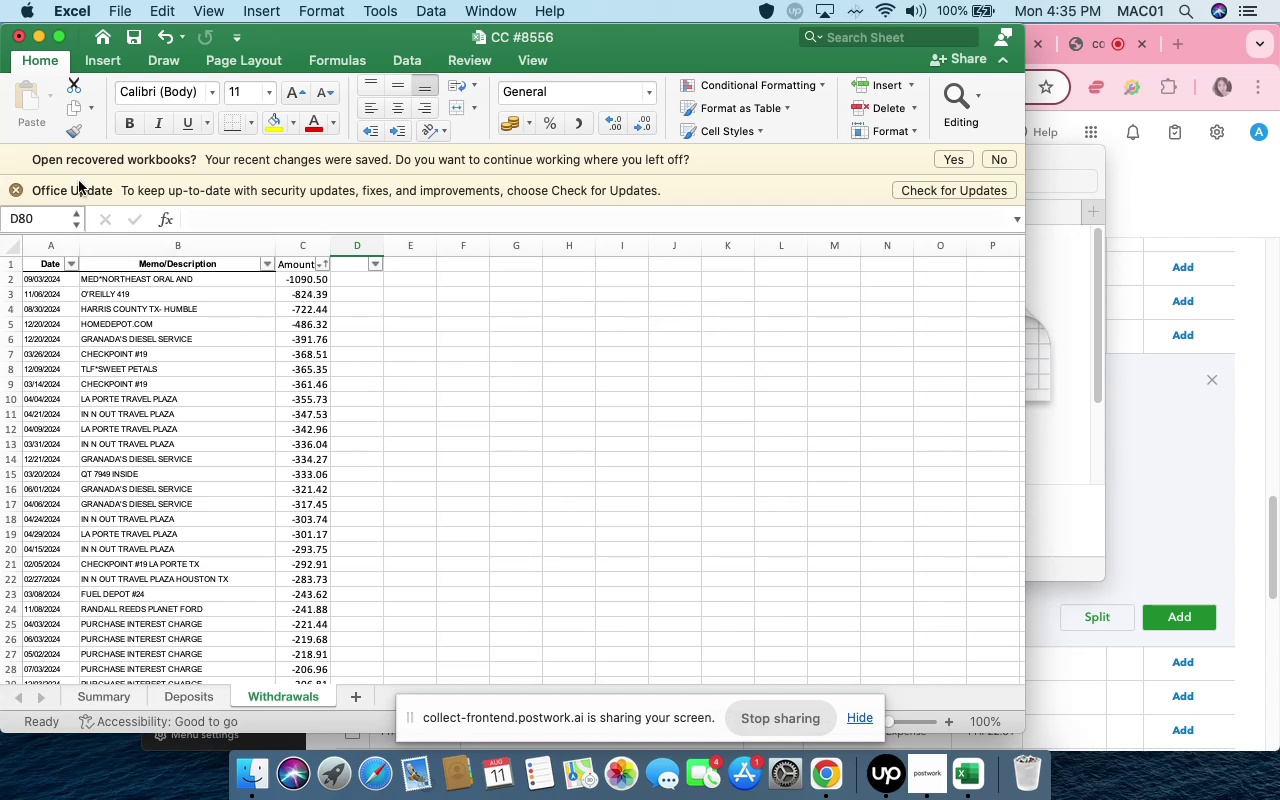 
wait(9.17)
 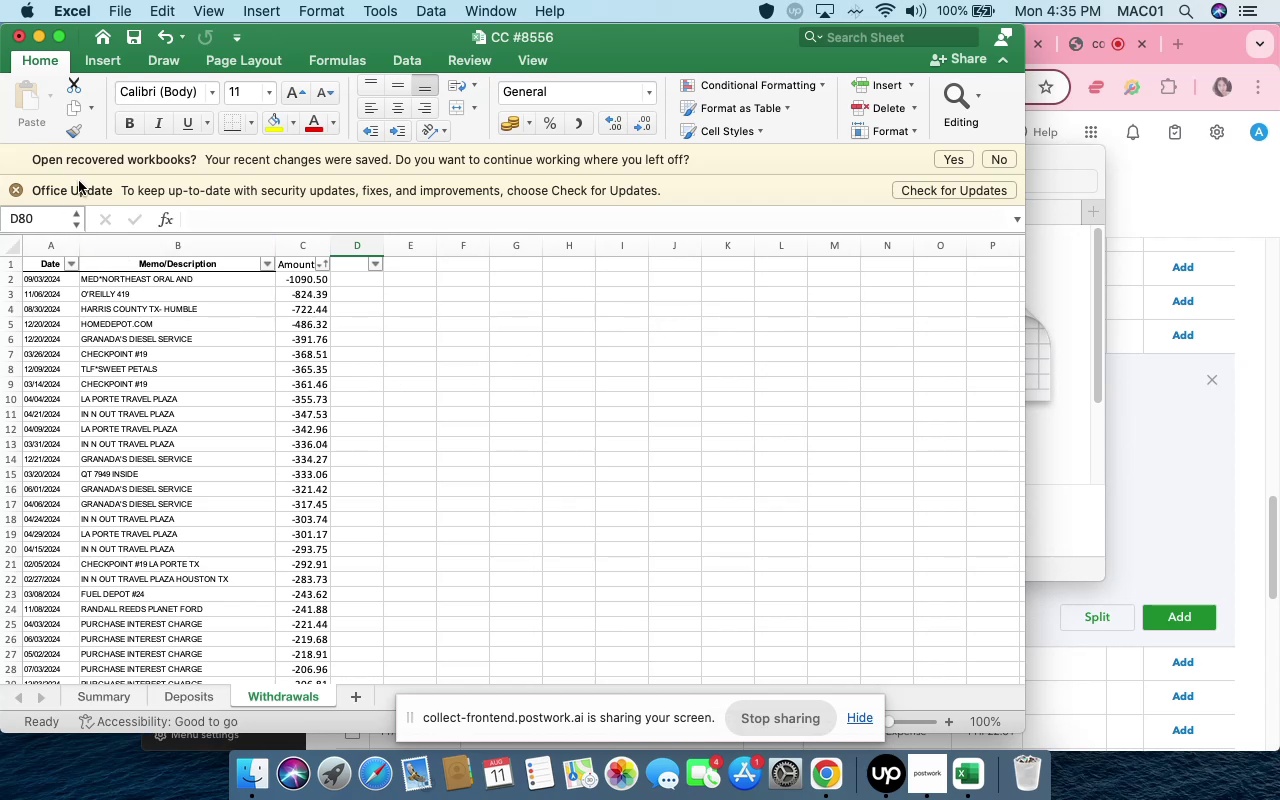 
mouse_move([257, 308])
 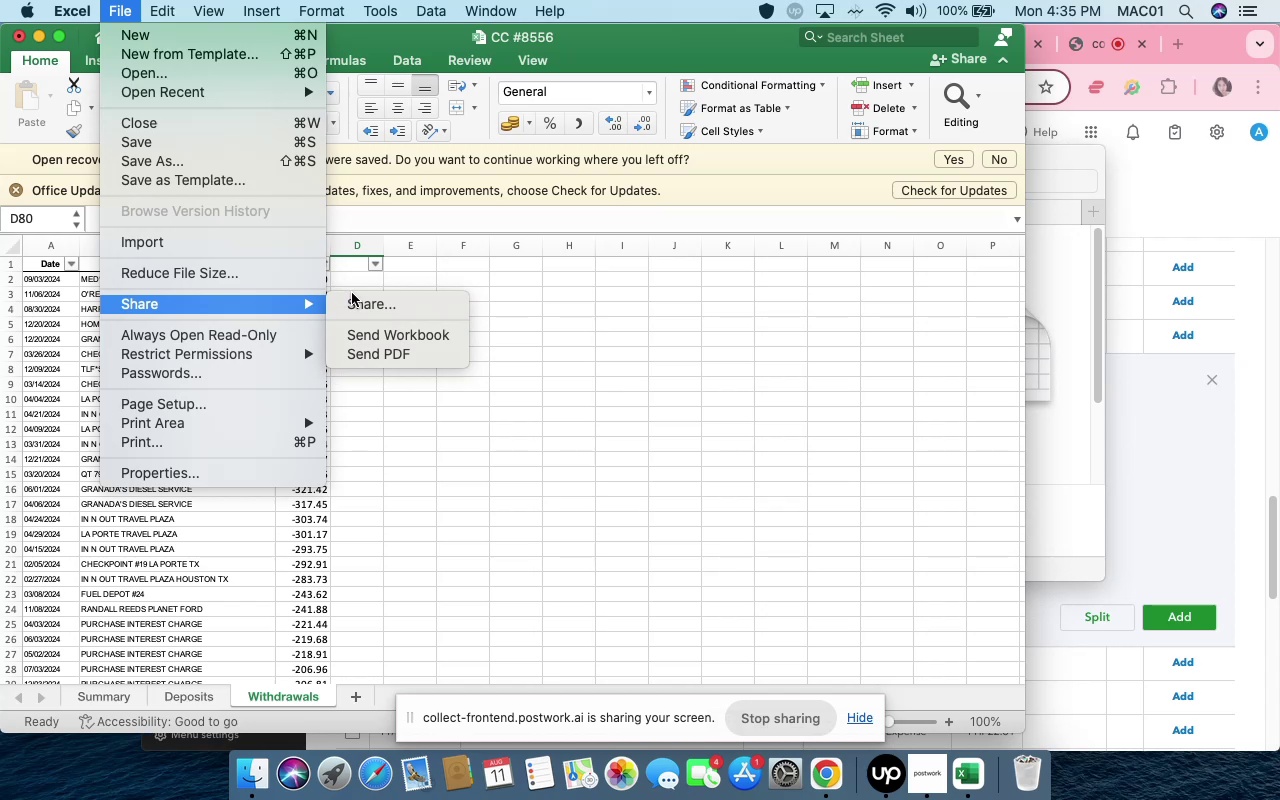 
wait(5.24)
 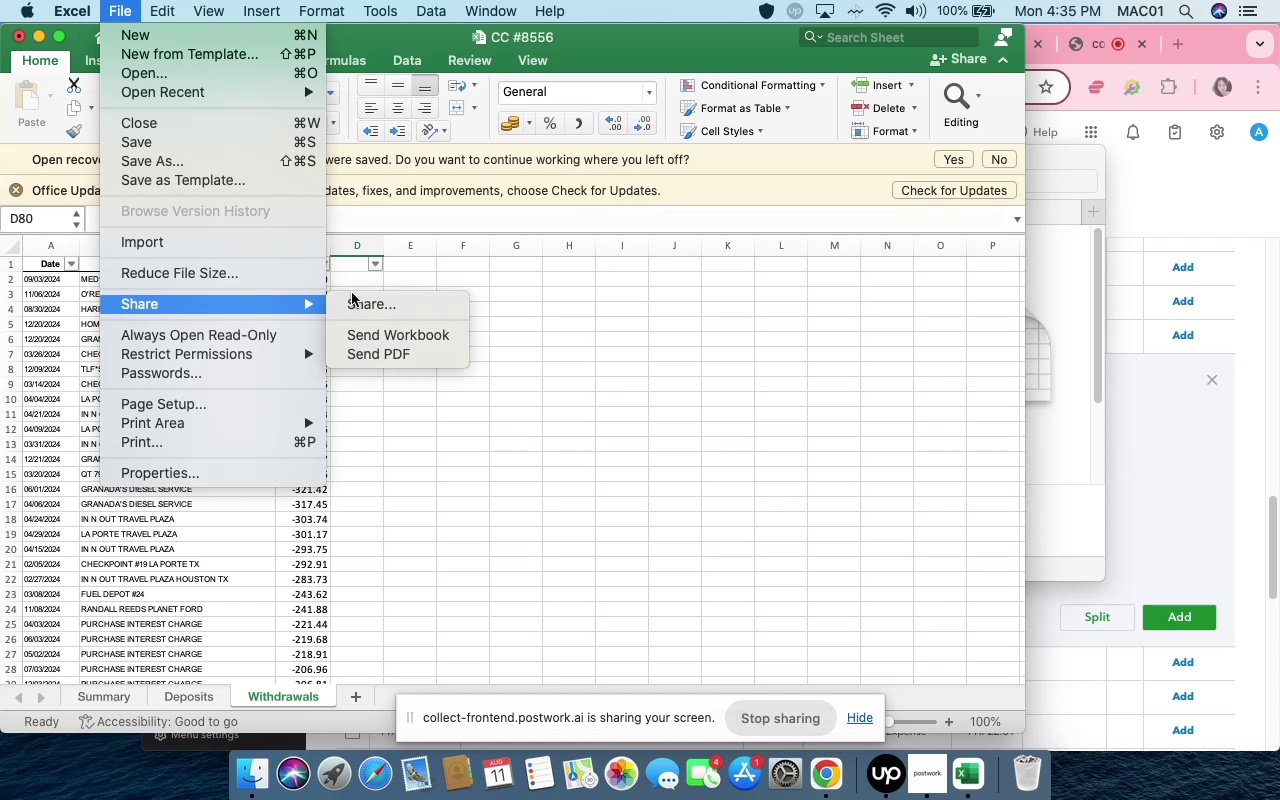 
left_click([374, 308])
 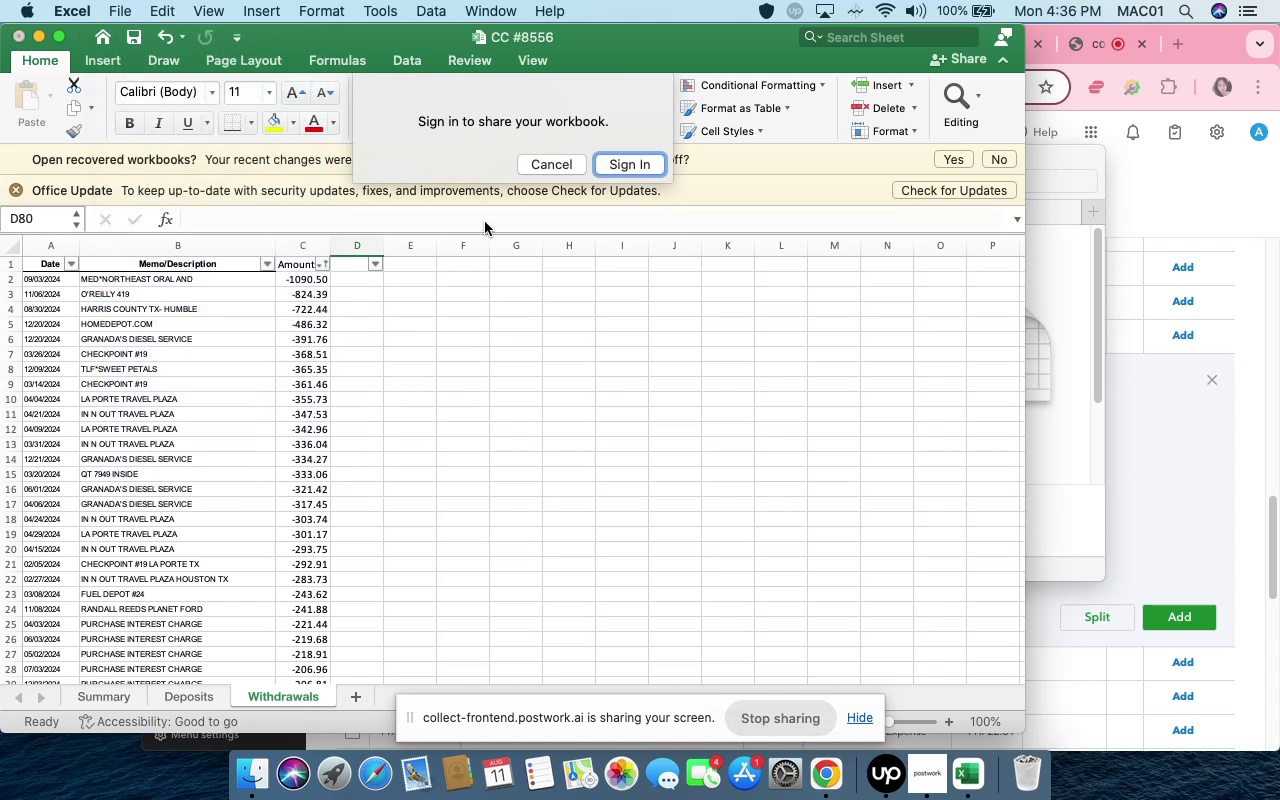 
left_click([529, 159])
 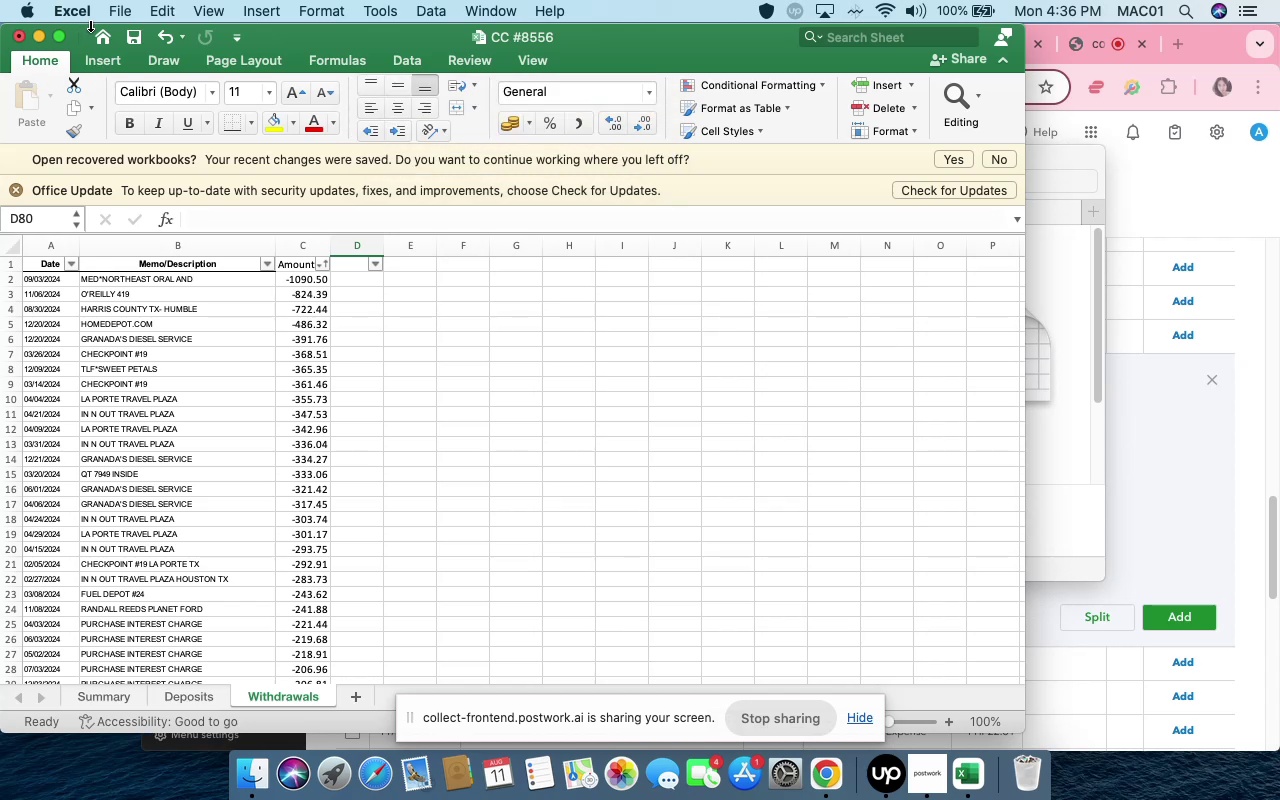 
left_click([111, 11])
 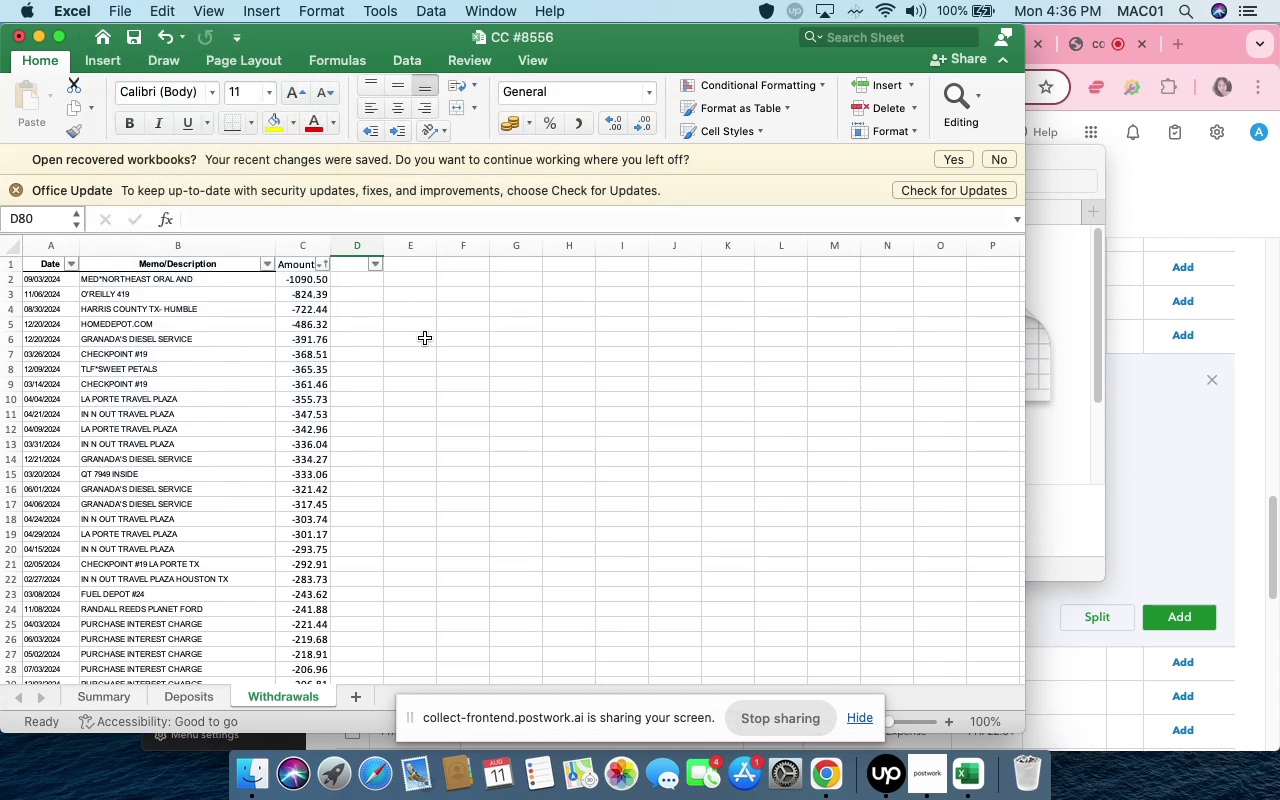 
wait(6.88)
 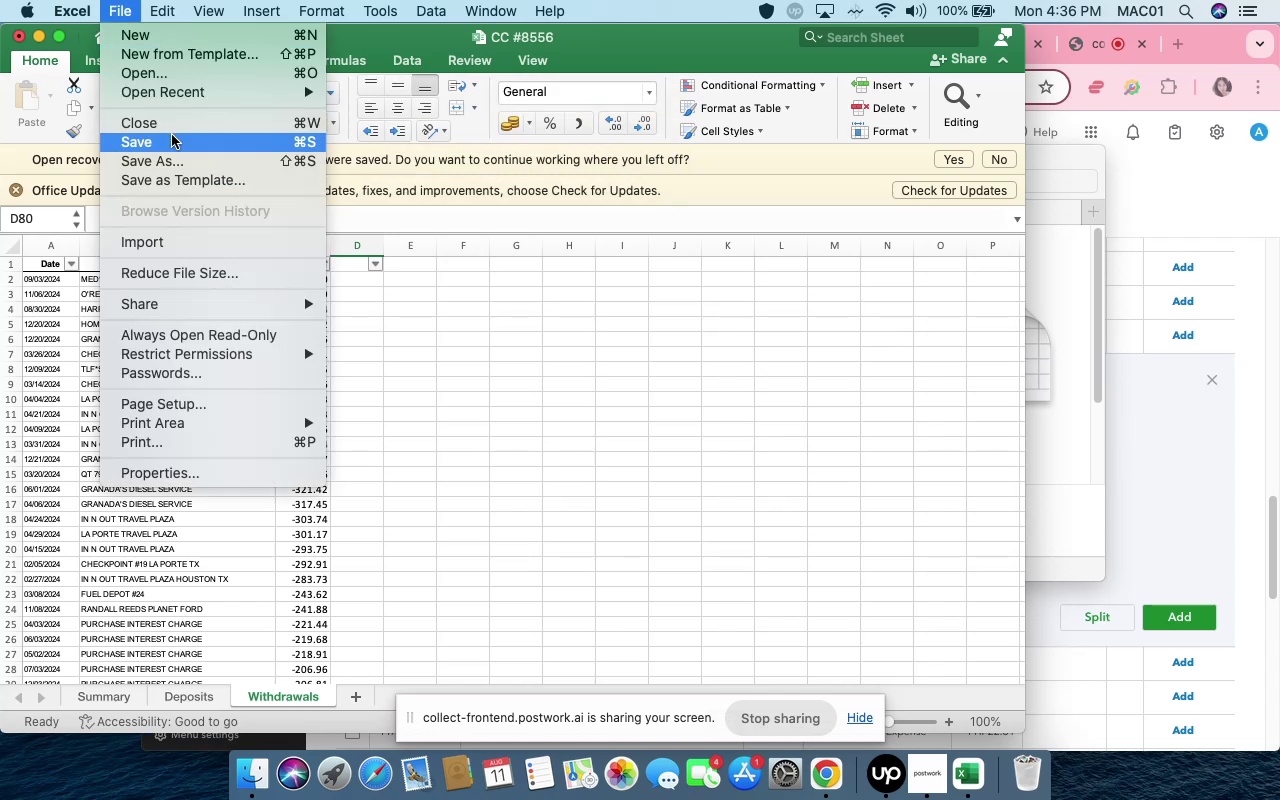 
left_click([117, 11])
 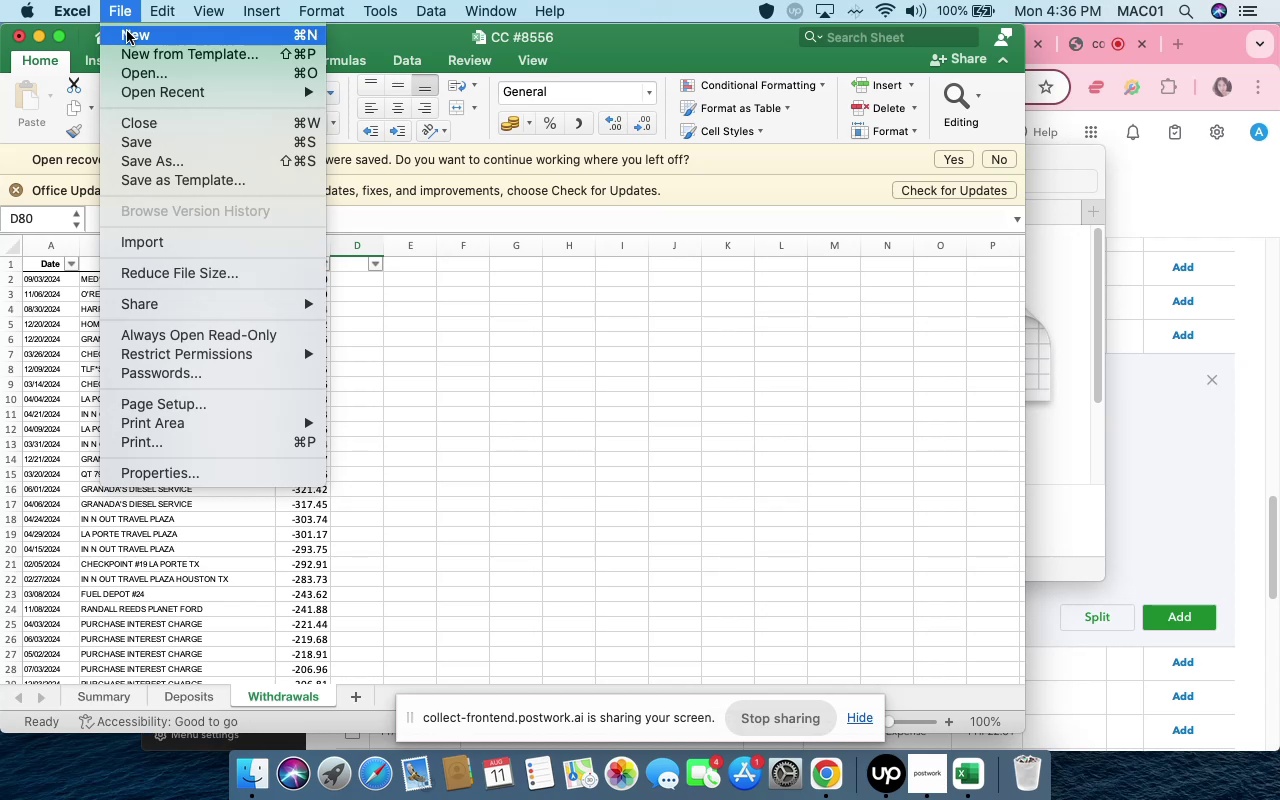 
left_click([127, 31])
 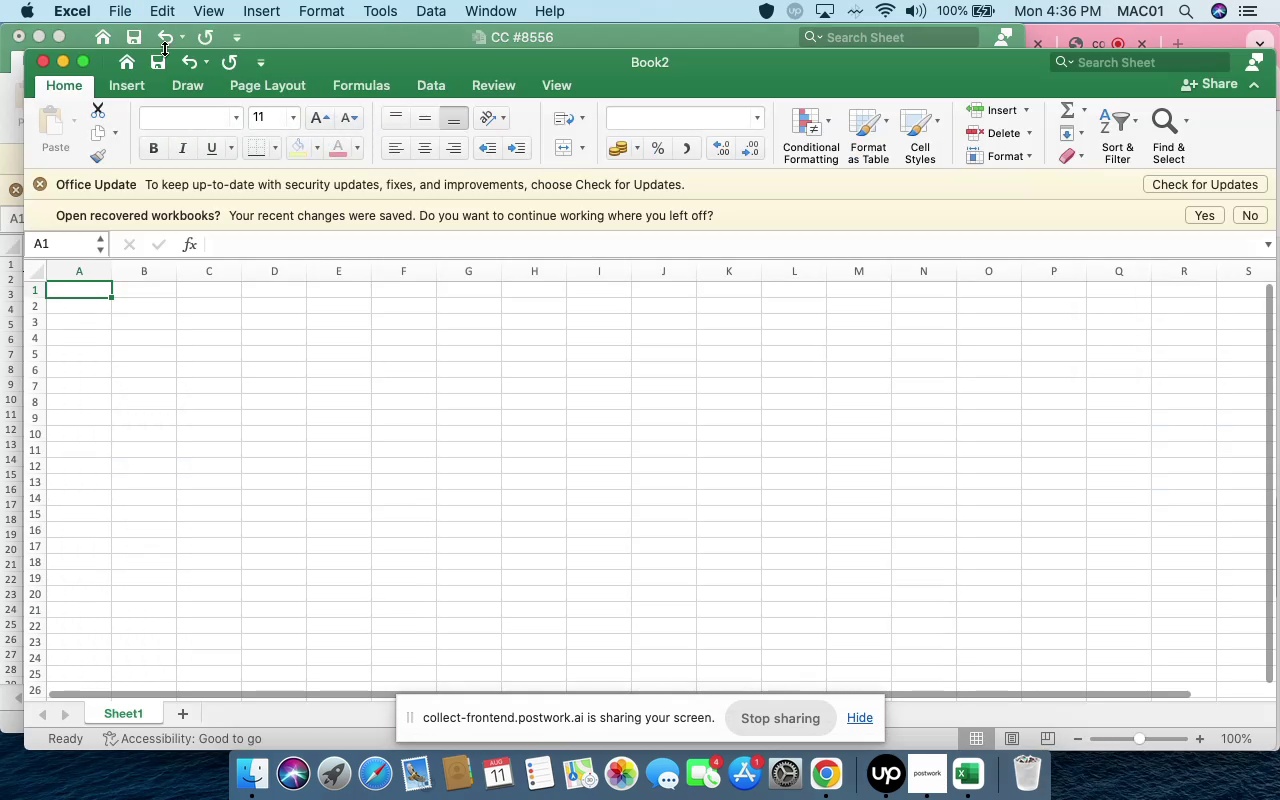 
left_click_drag(start_coordinate=[348, 74], to_coordinate=[531, 88])
 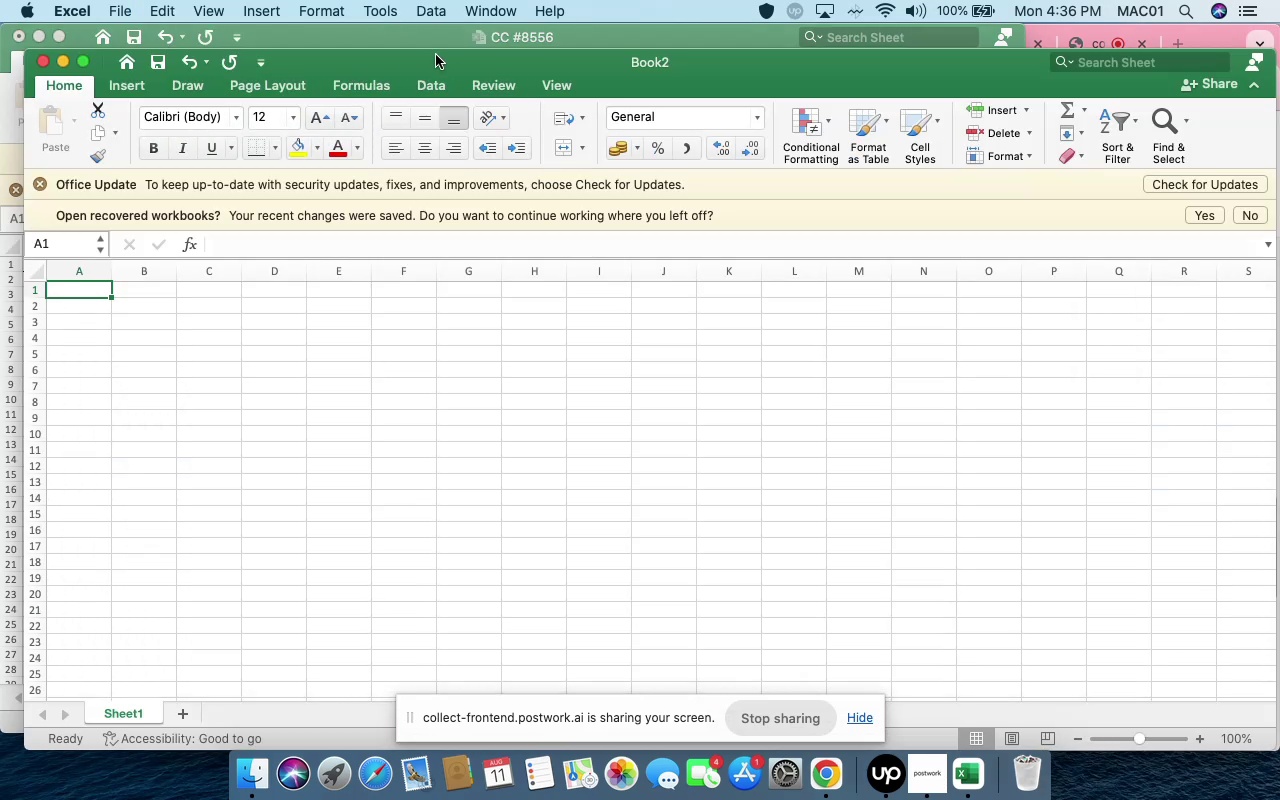 
left_click_drag(start_coordinate=[436, 55], to_coordinate=[739, 42])
 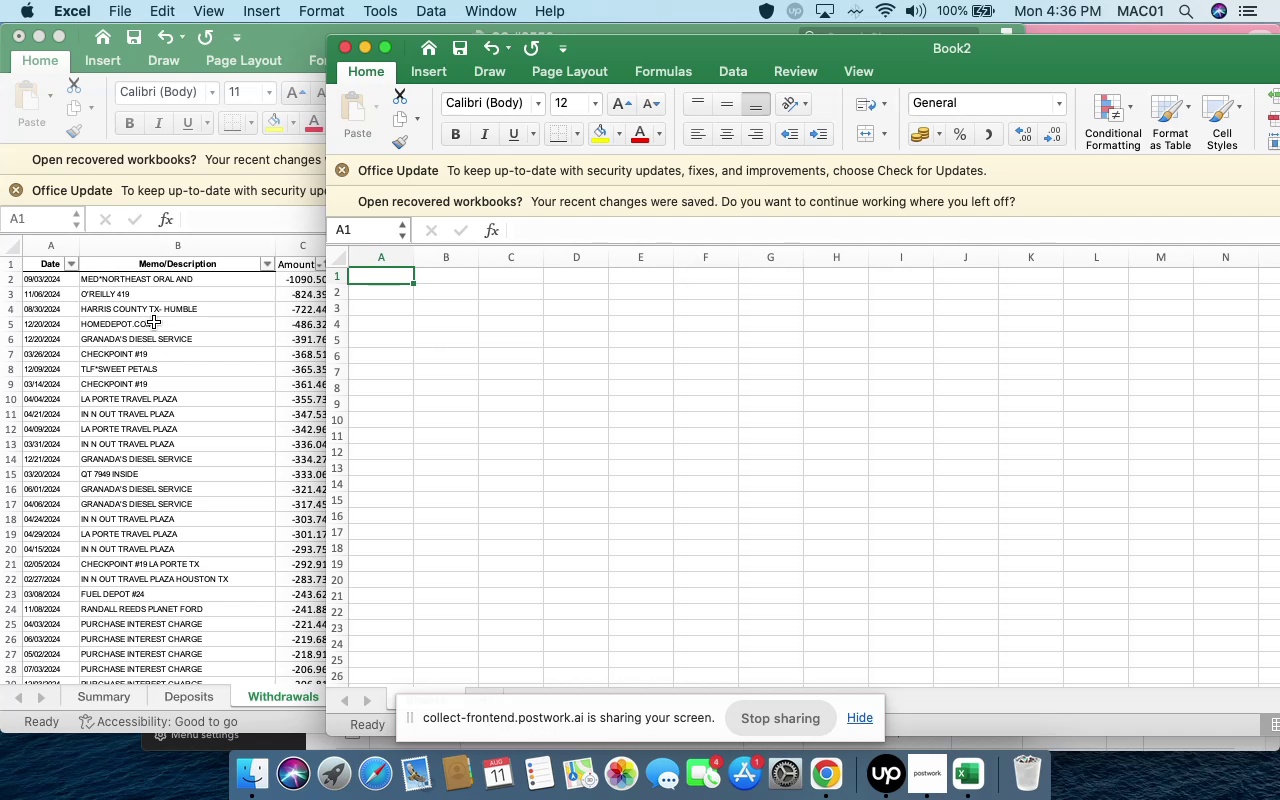 
left_click([148, 306])
 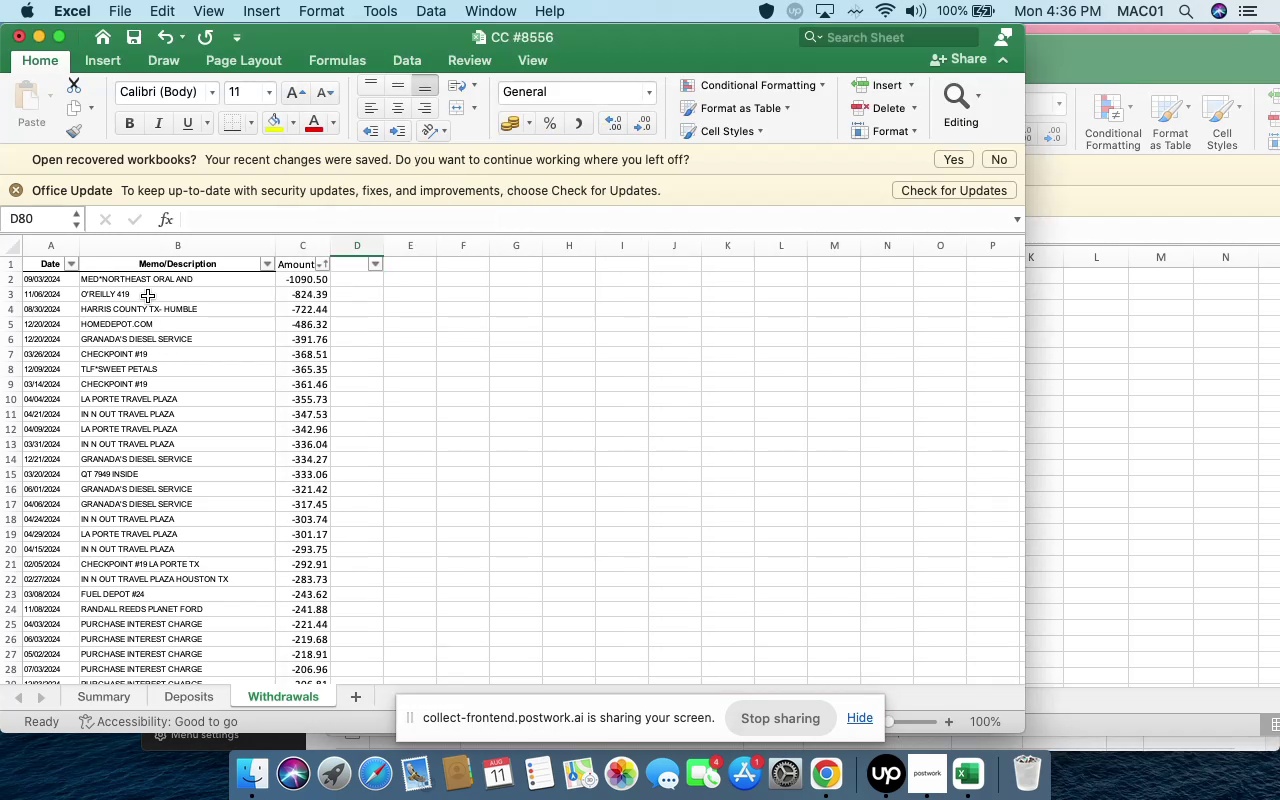 
left_click([148, 296])
 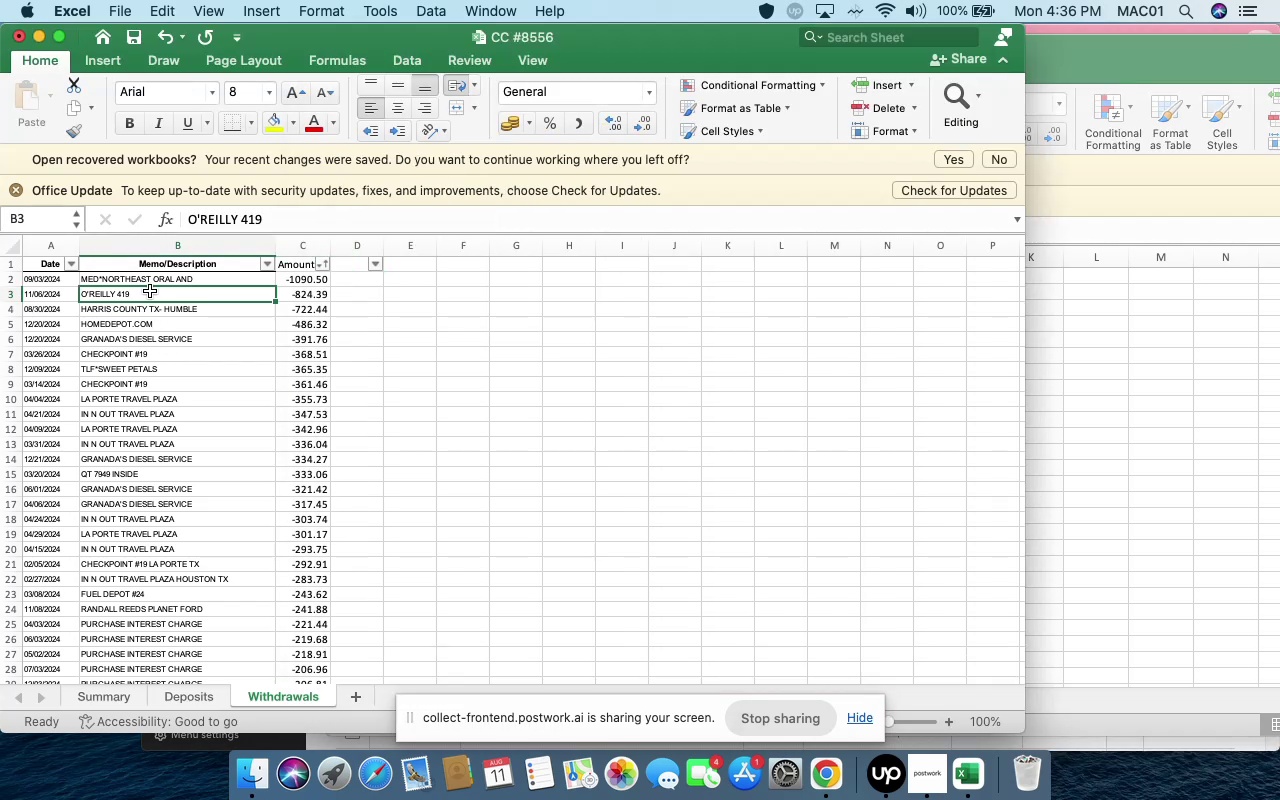 
hold_key(key=CommandLeft, duration=0.79)
 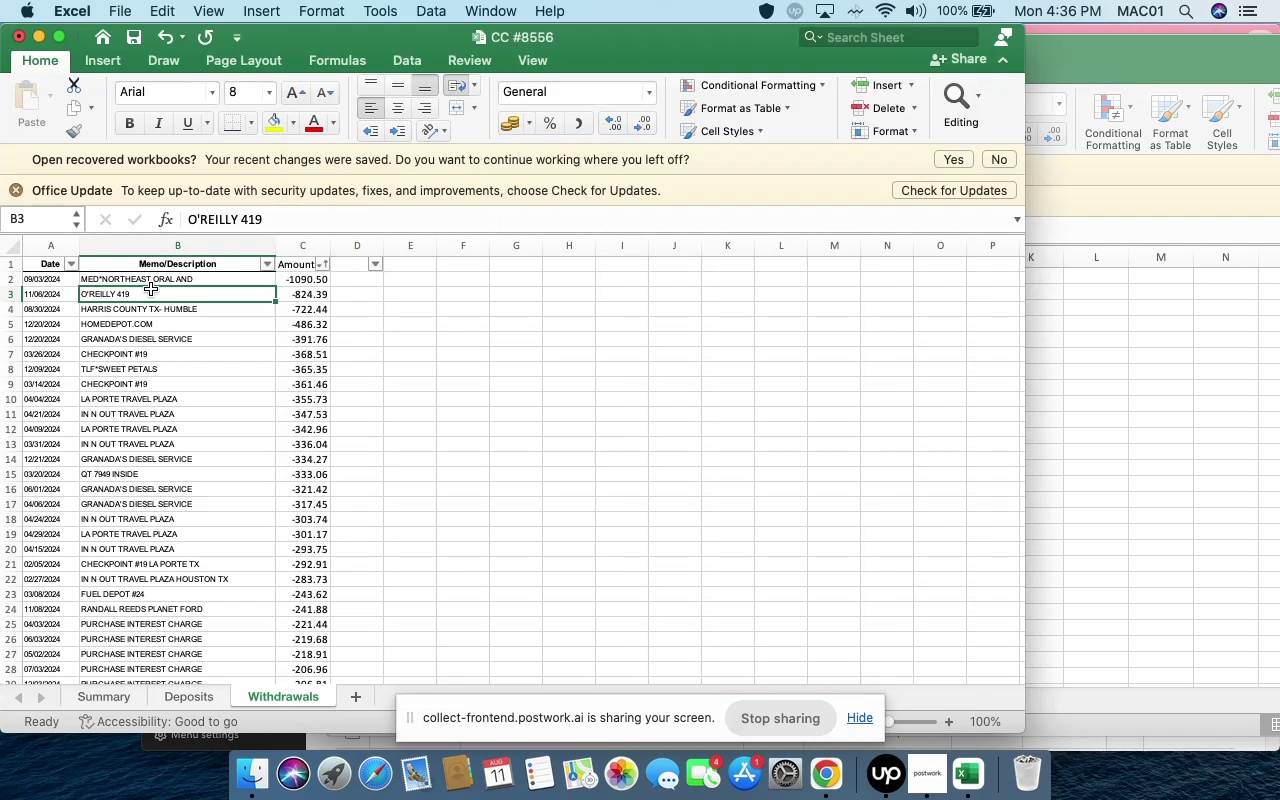 
key(Meta+A)
 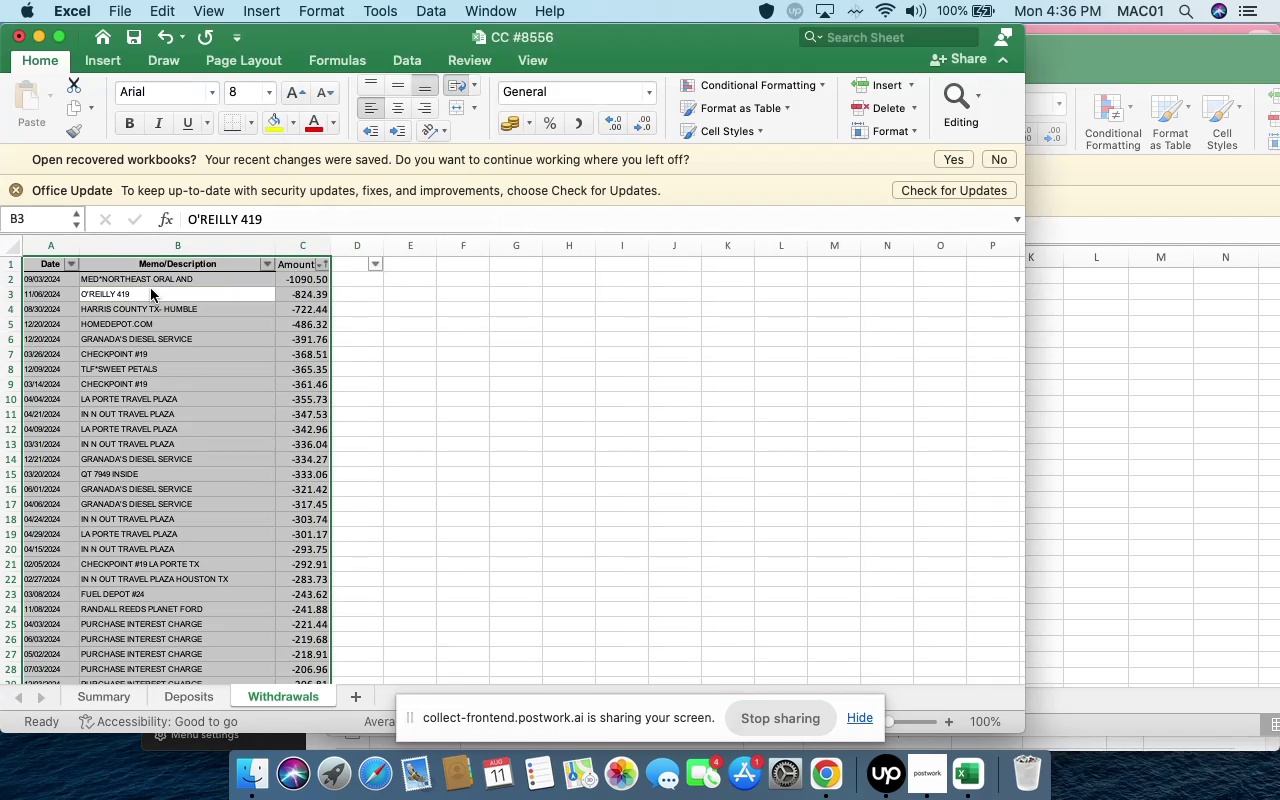 
key(Meta+C)
 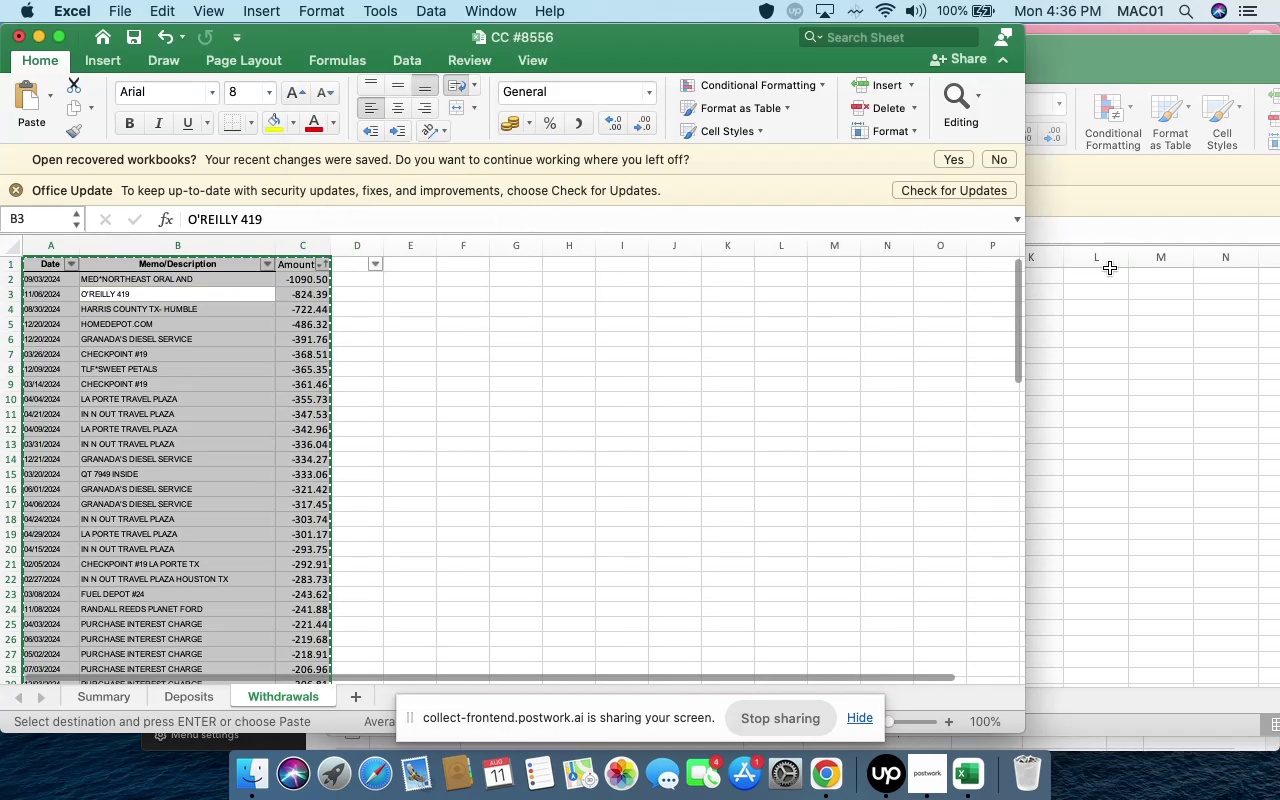 
left_click([1112, 277])
 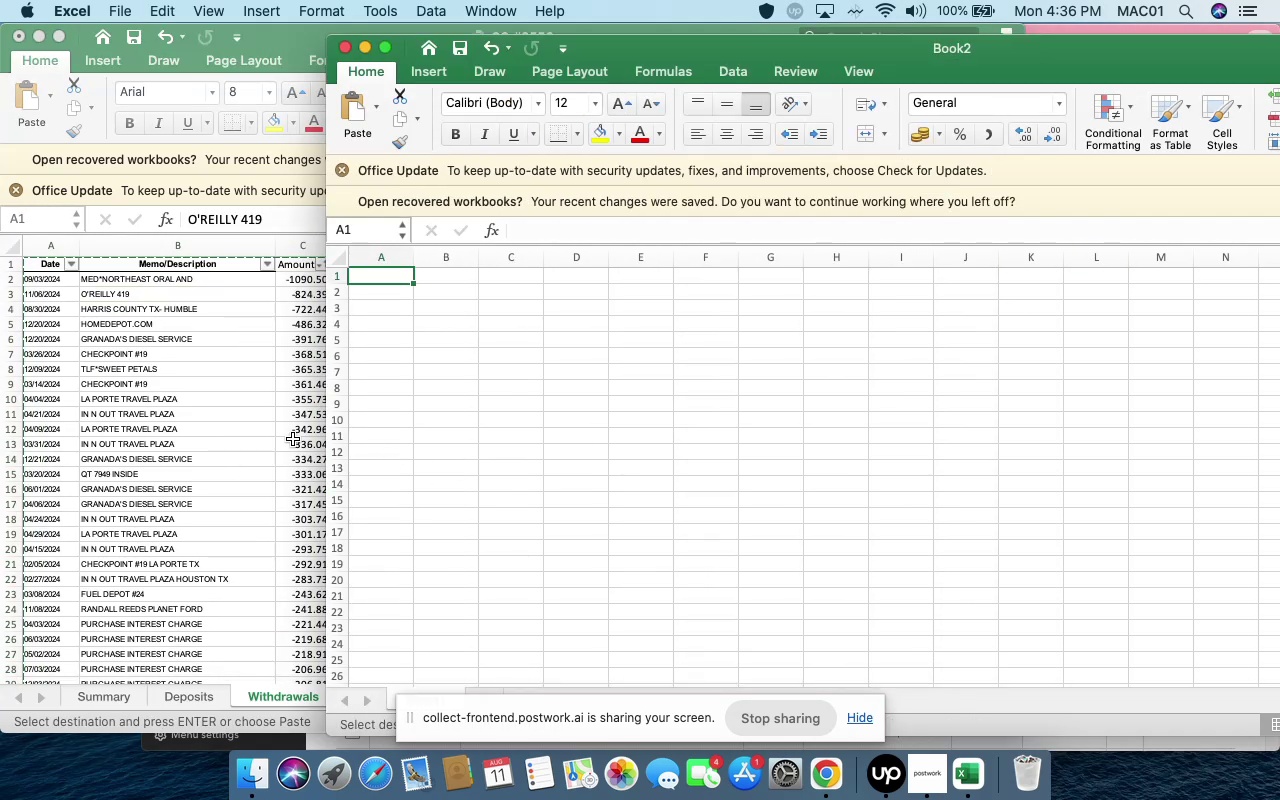 
key(Meta+V)
 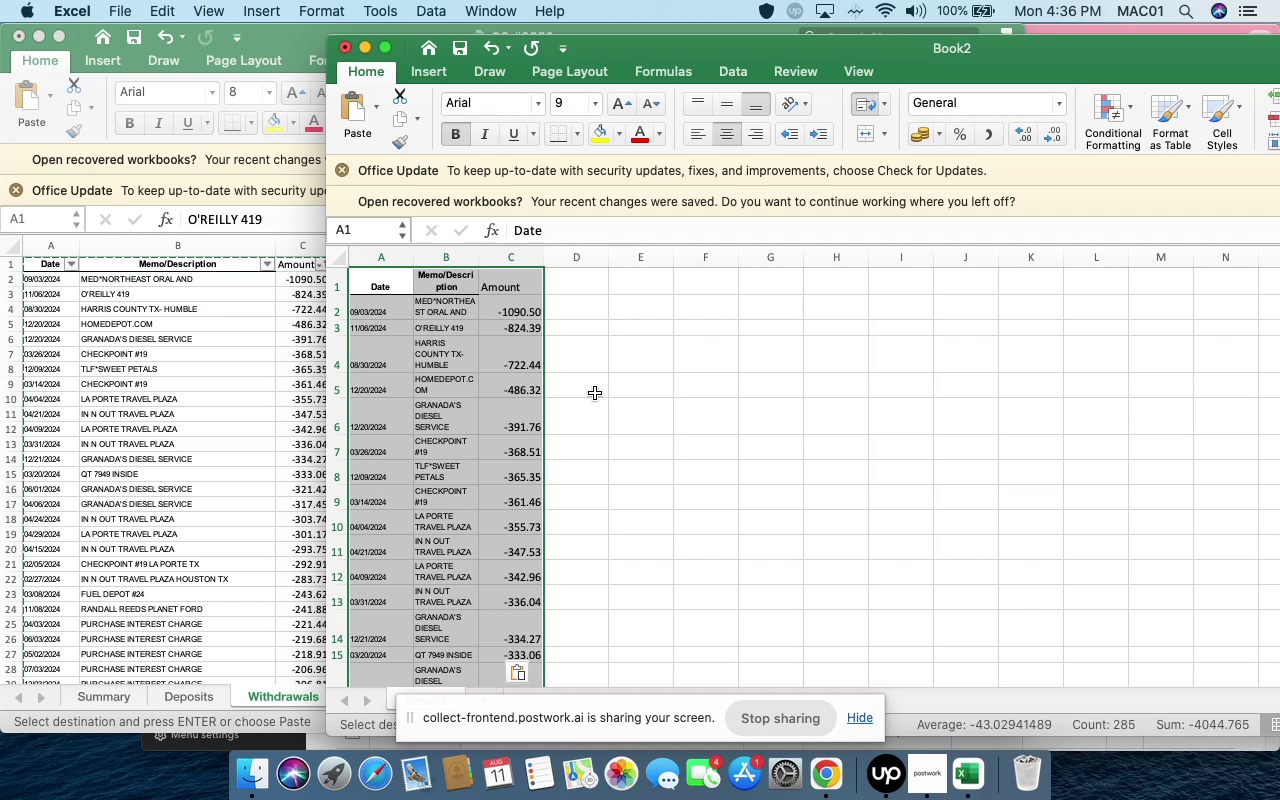 
left_click([595, 393])
 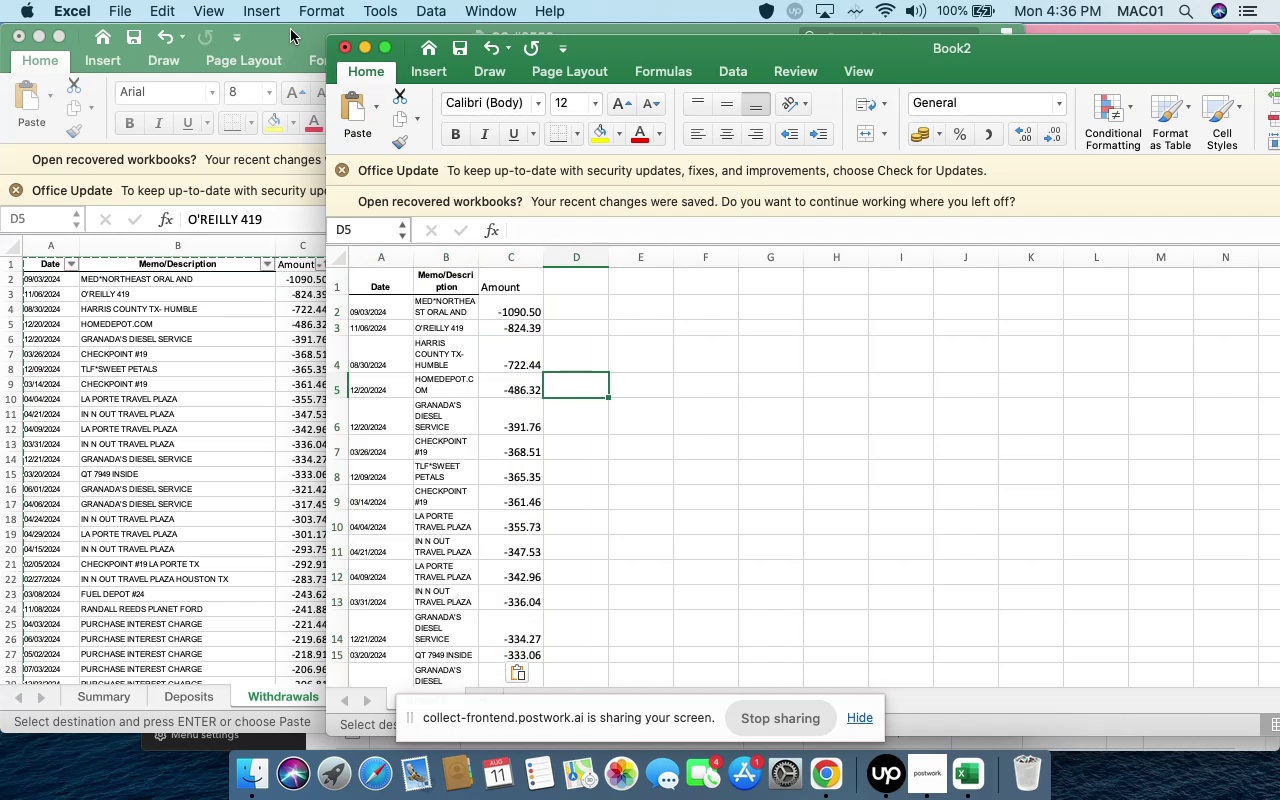 
left_click([131, 13])
 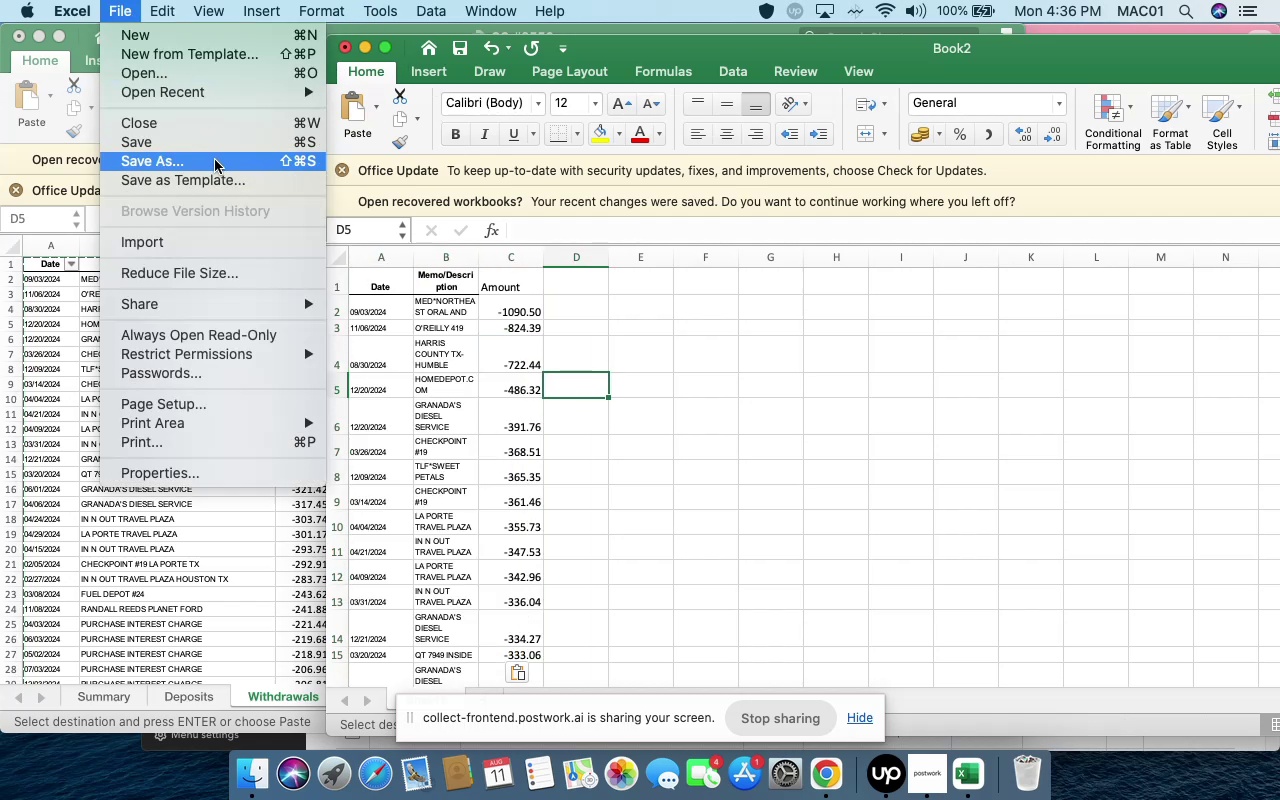 
left_click([215, 160])
 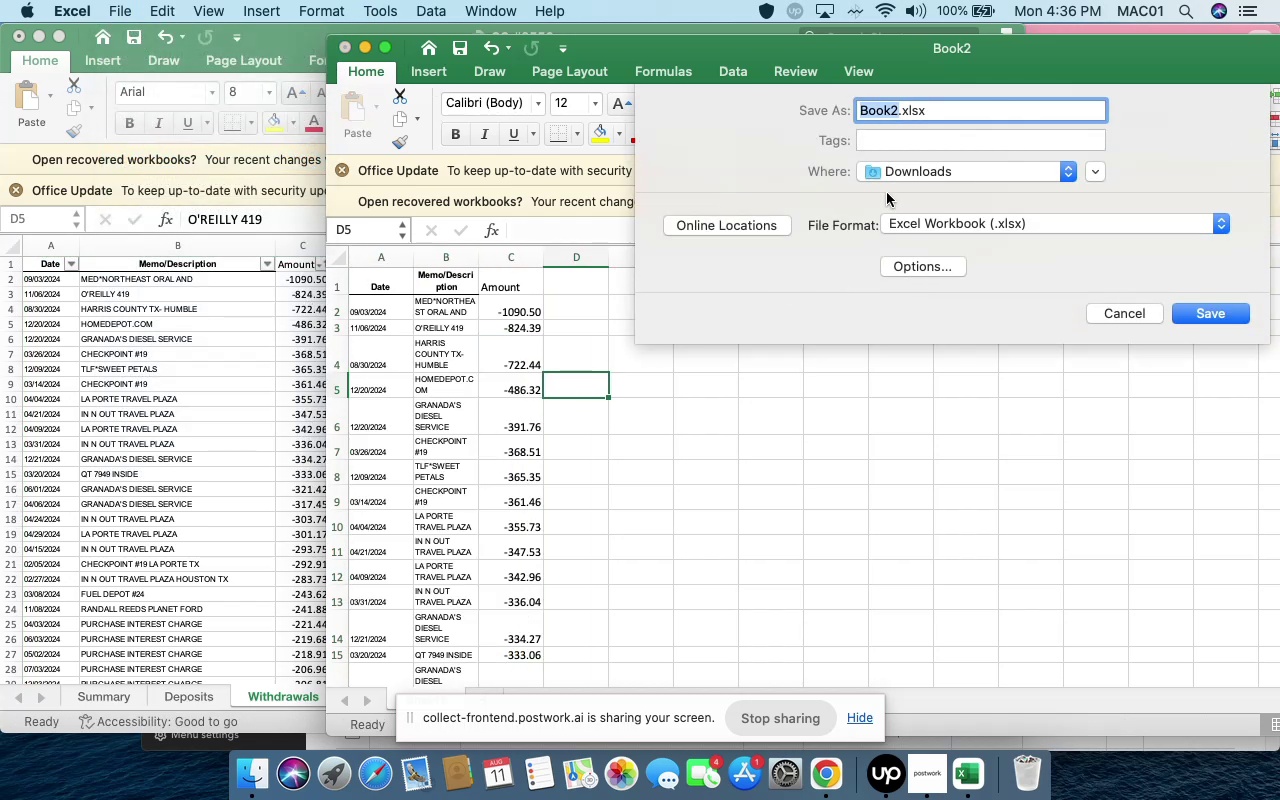 
left_click([899, 181])
 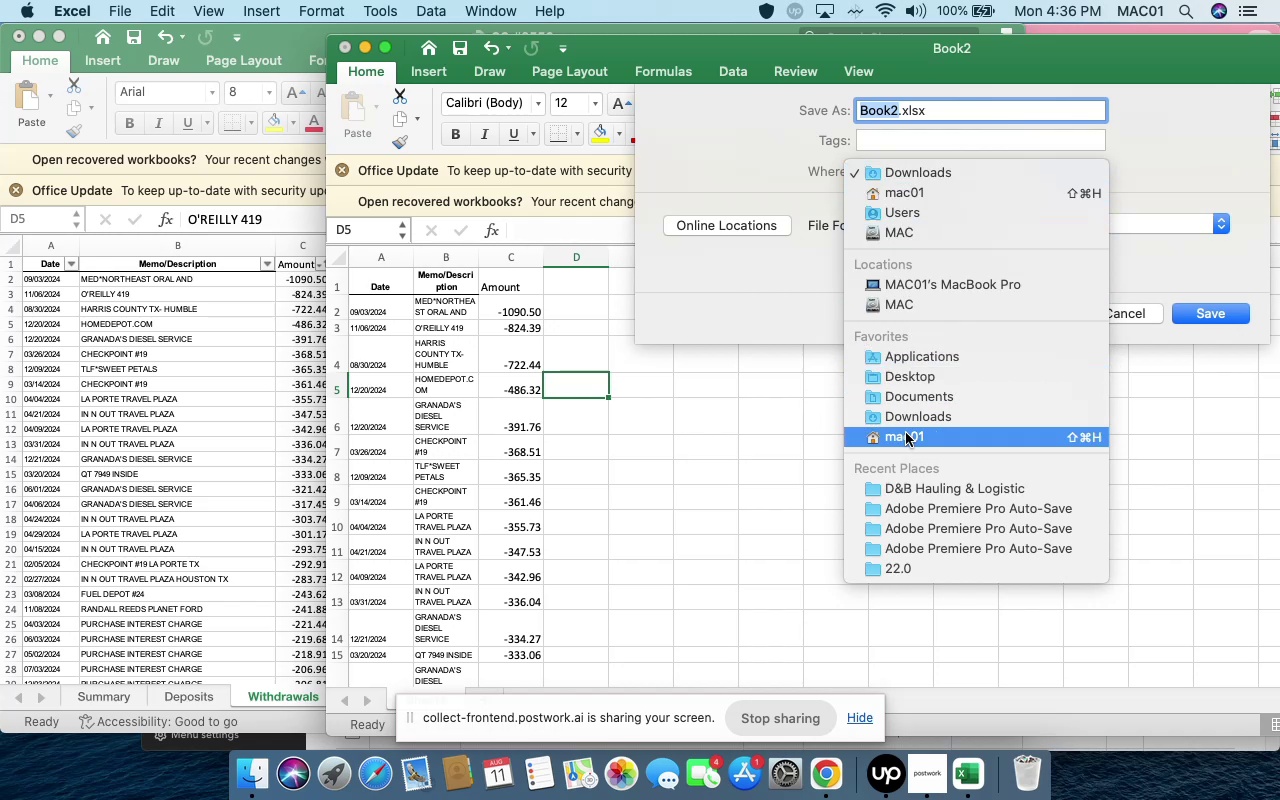 
left_click([909, 487])
 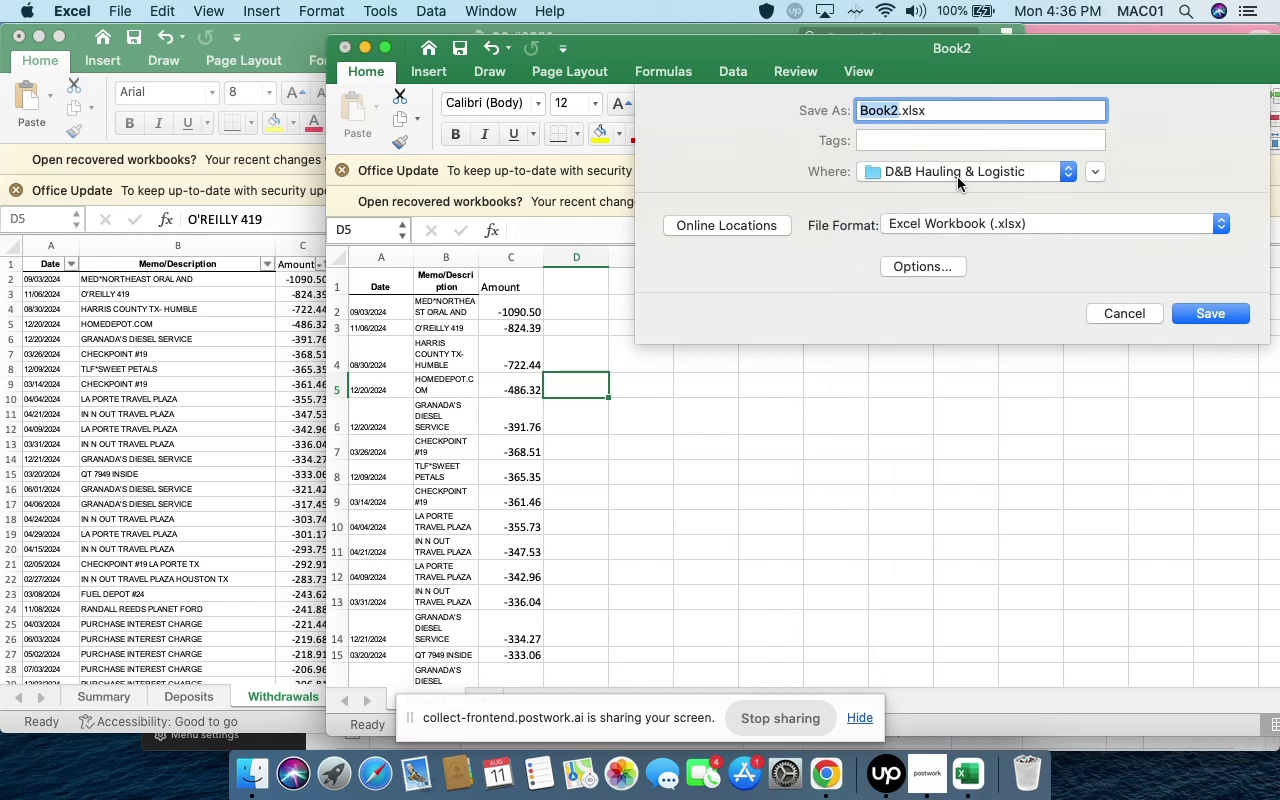 
left_click([979, 231])
 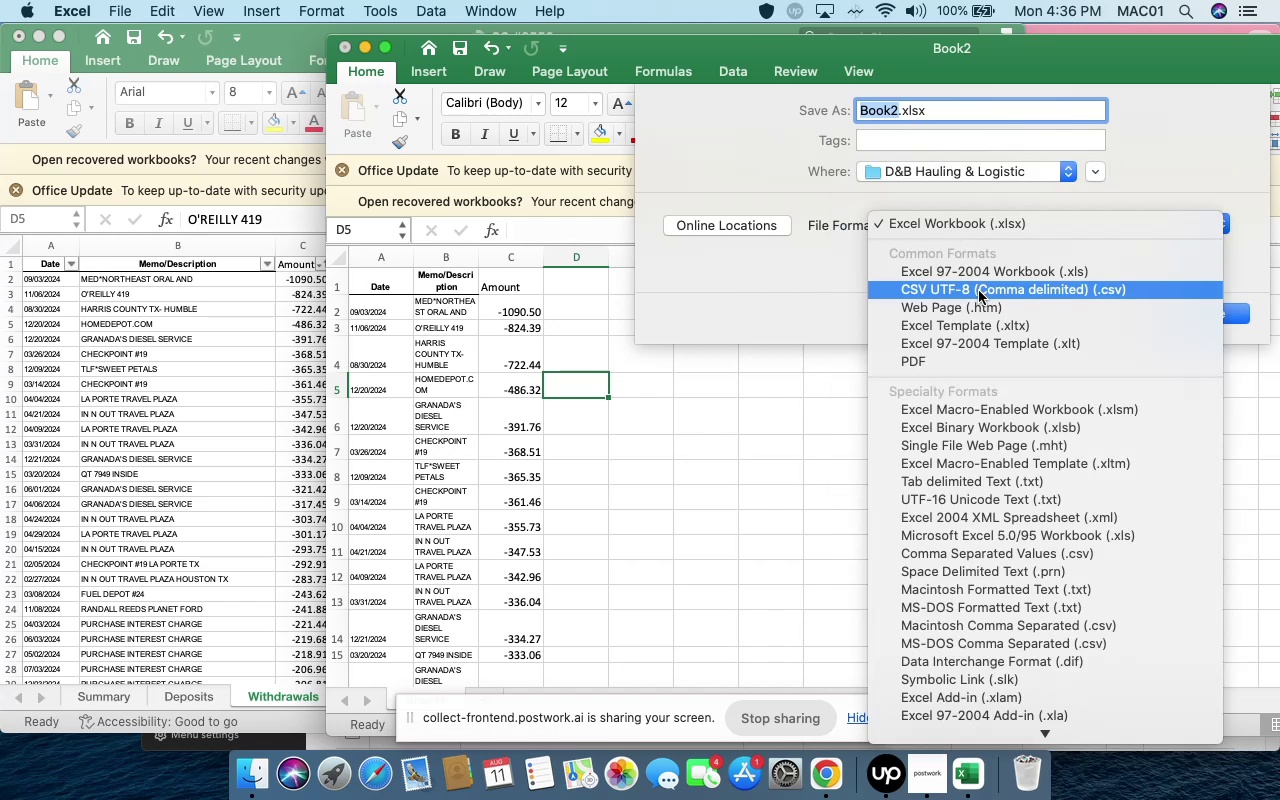 
left_click([979, 291])
 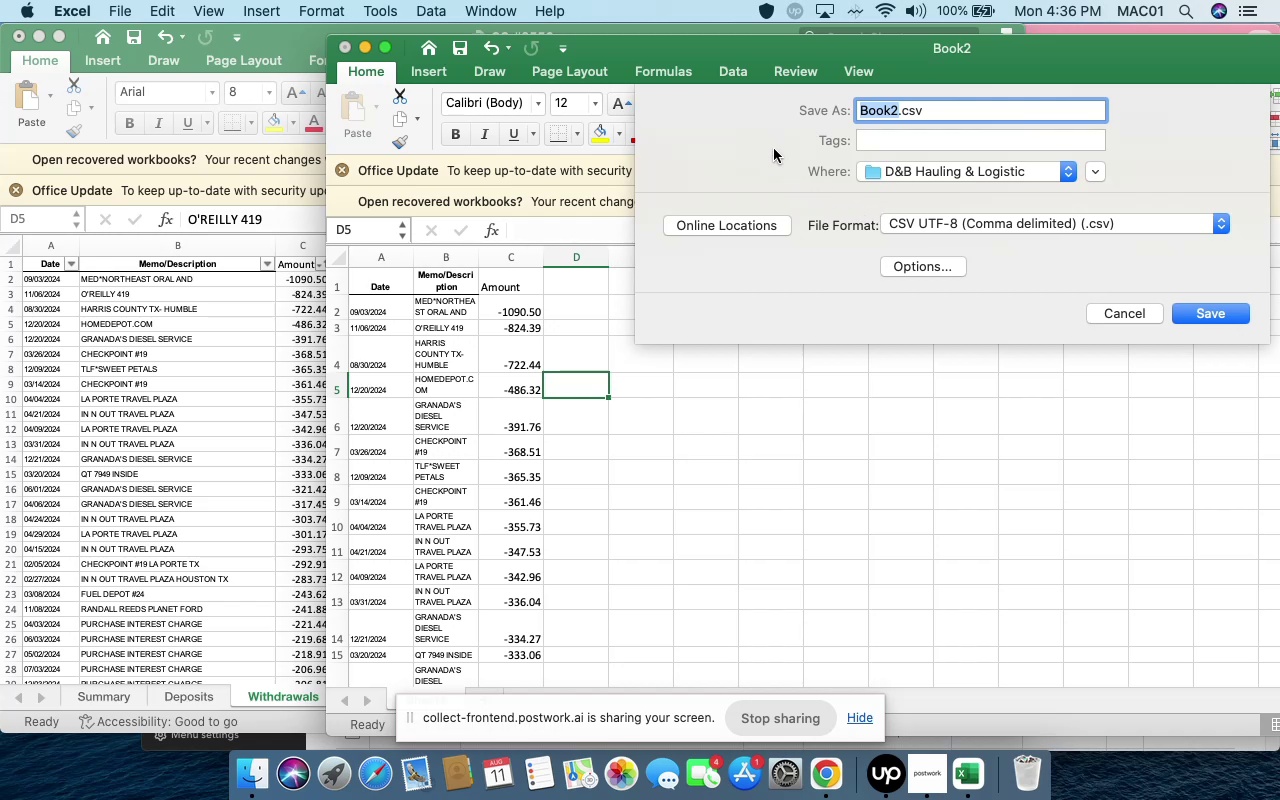 
wait(5.63)
 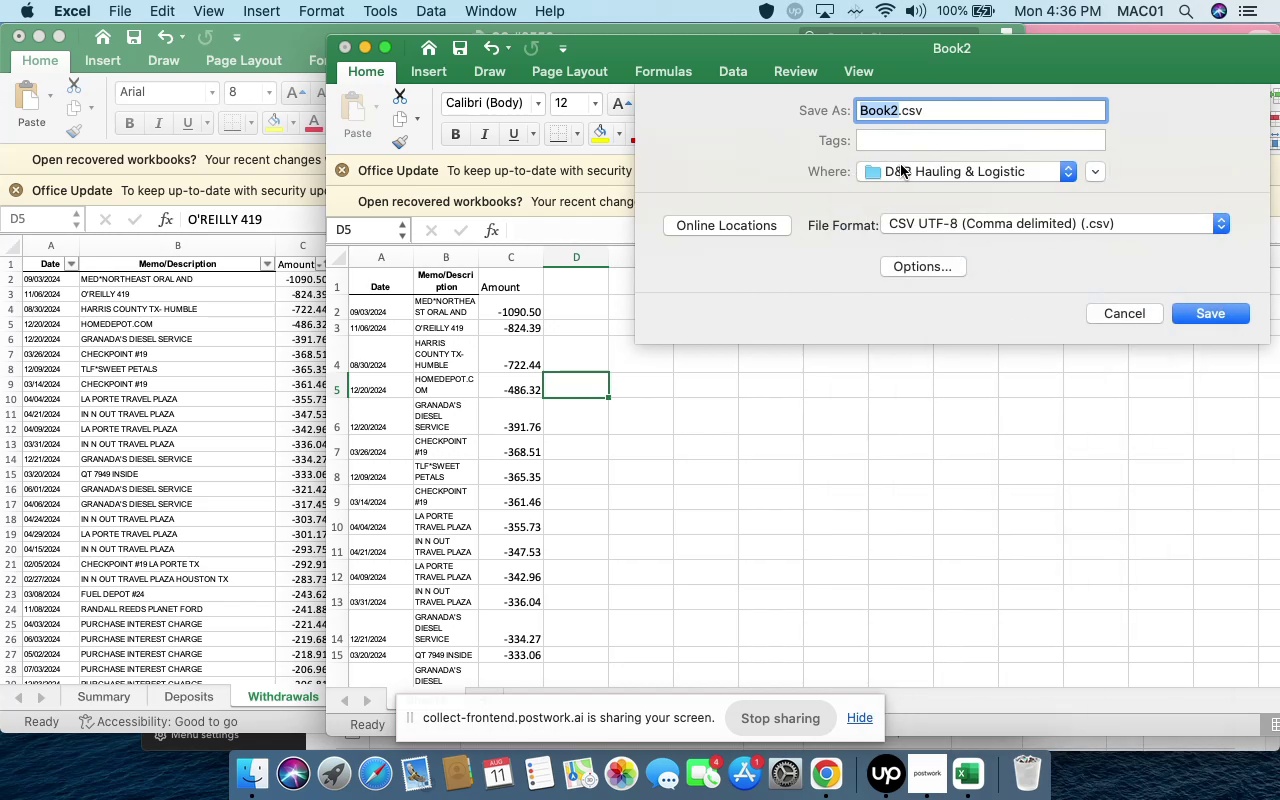 
left_click_drag(start_coordinate=[747, 54], to_coordinate=[753, 93])
 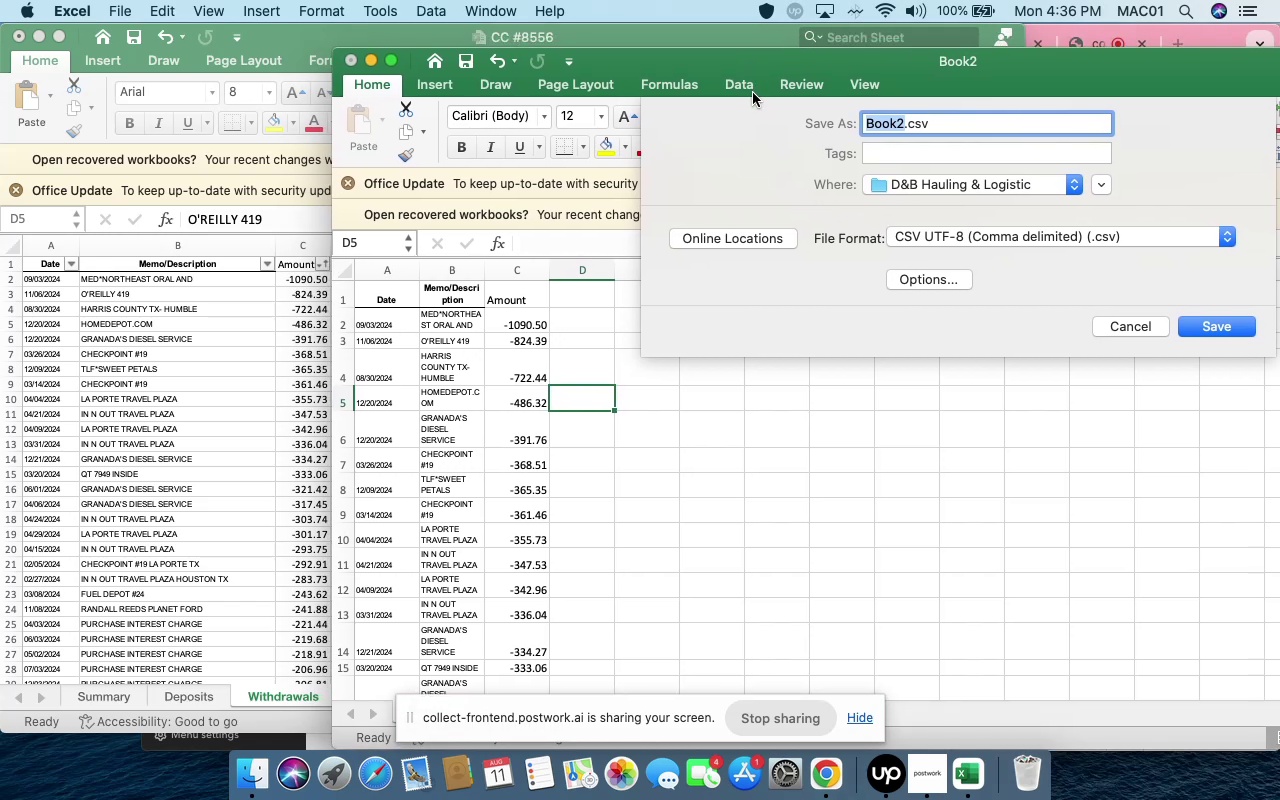 
type(CC #8556)
 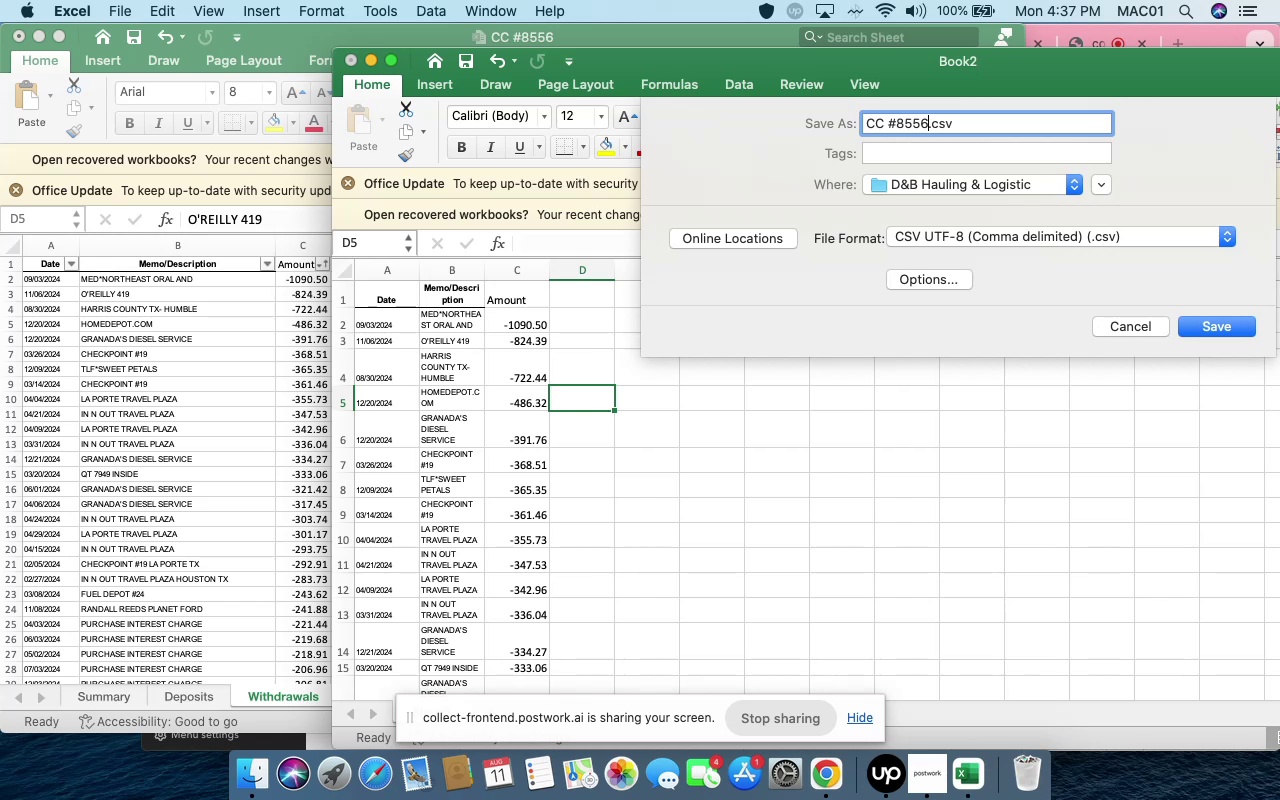 
wait(7.13)
 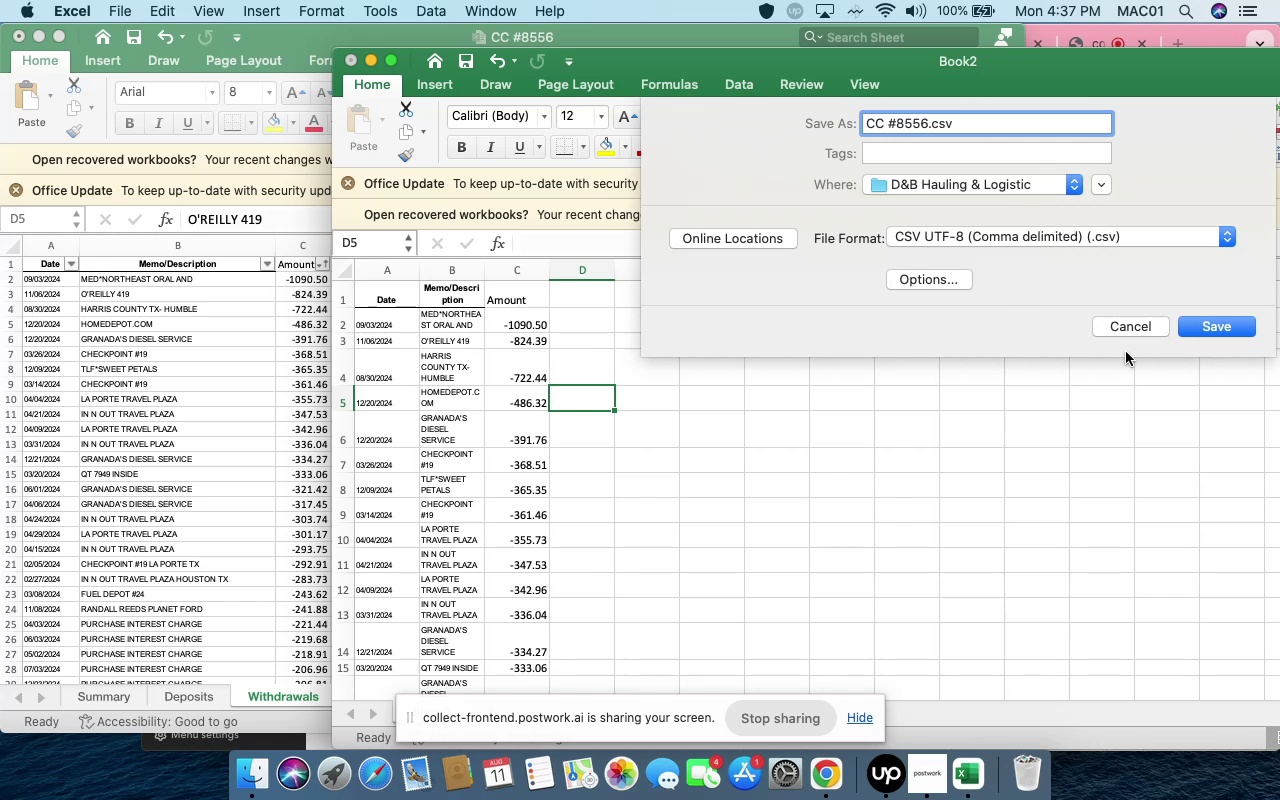 
left_click([355, 62])
 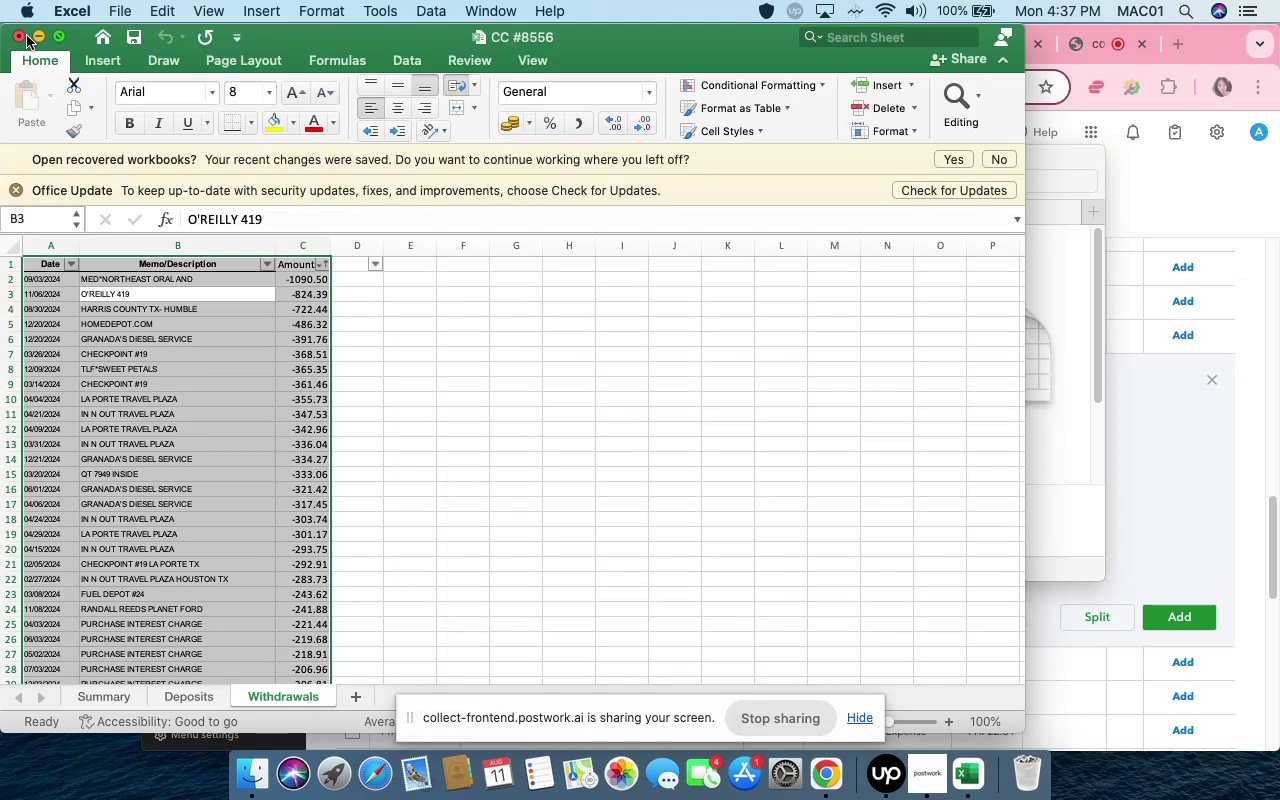 
left_click([23, 38])
 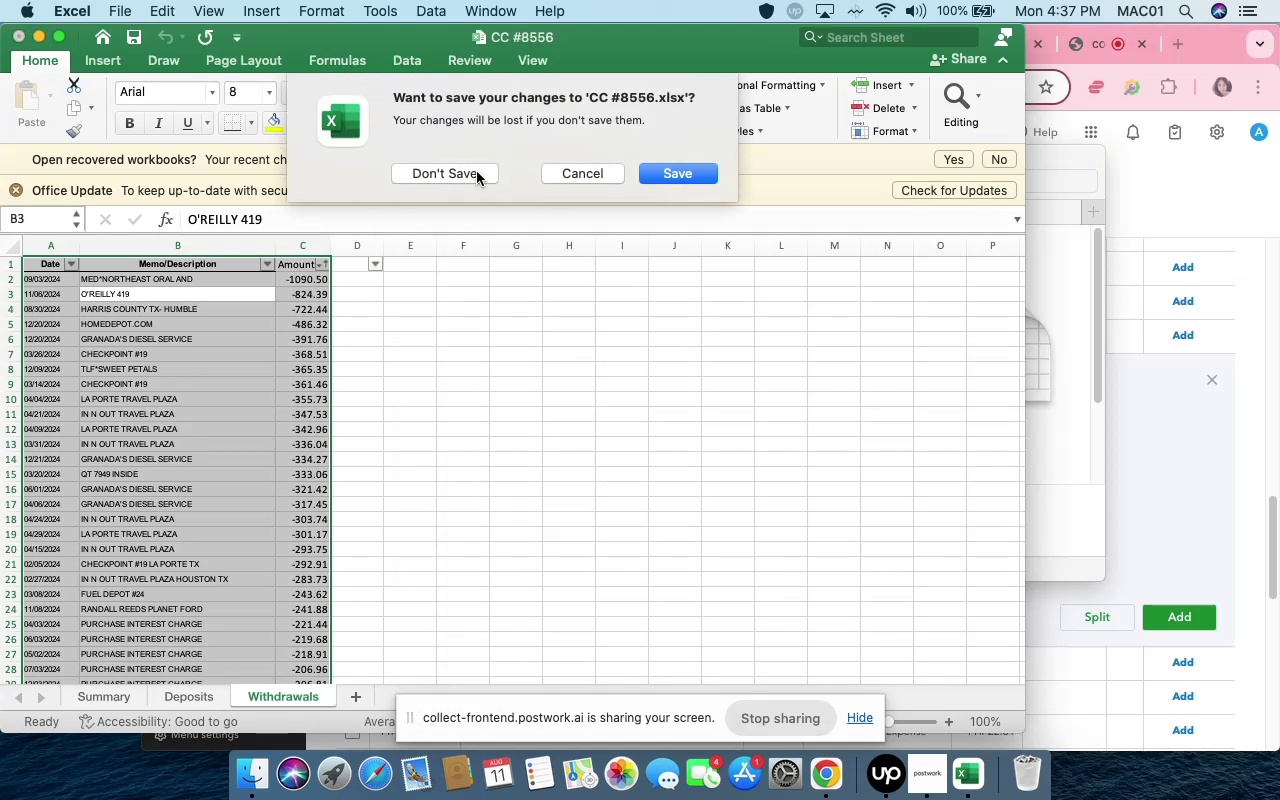 
left_click([473, 169])
 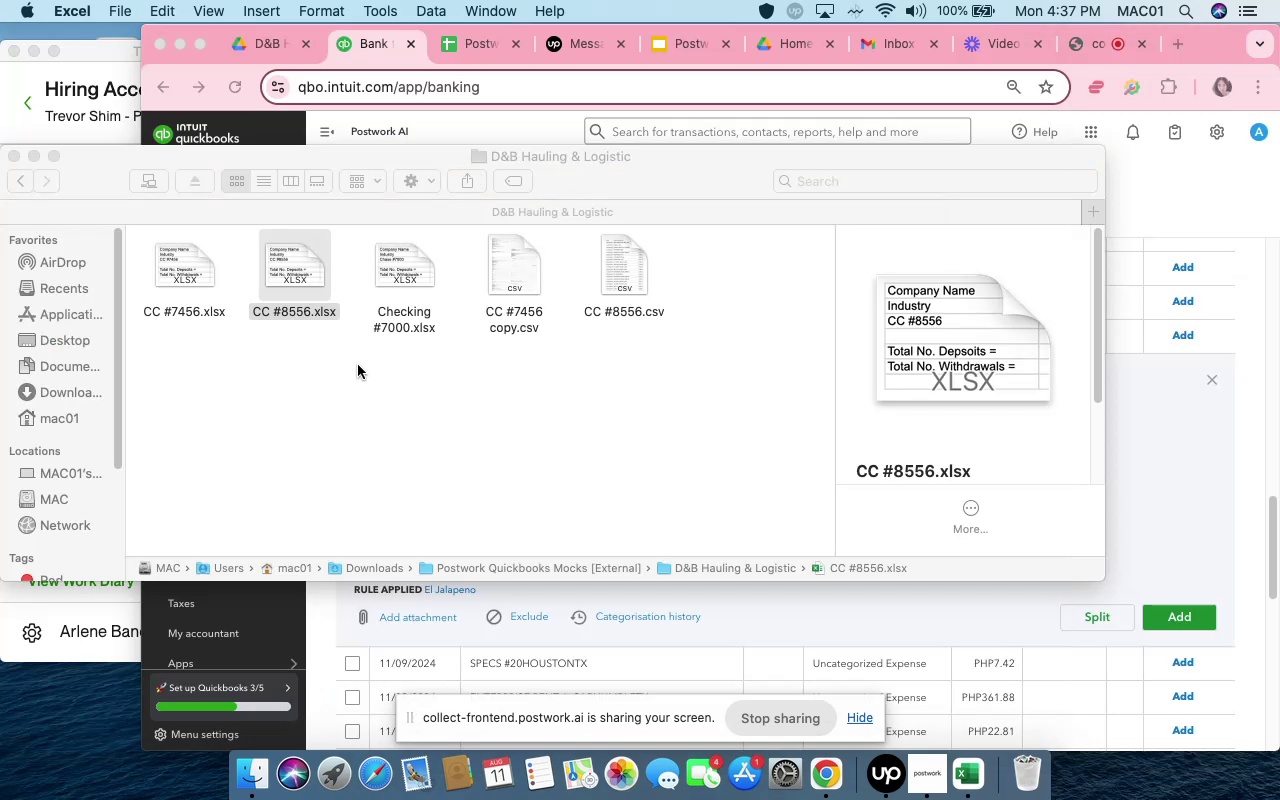 
left_click([369, 401])
 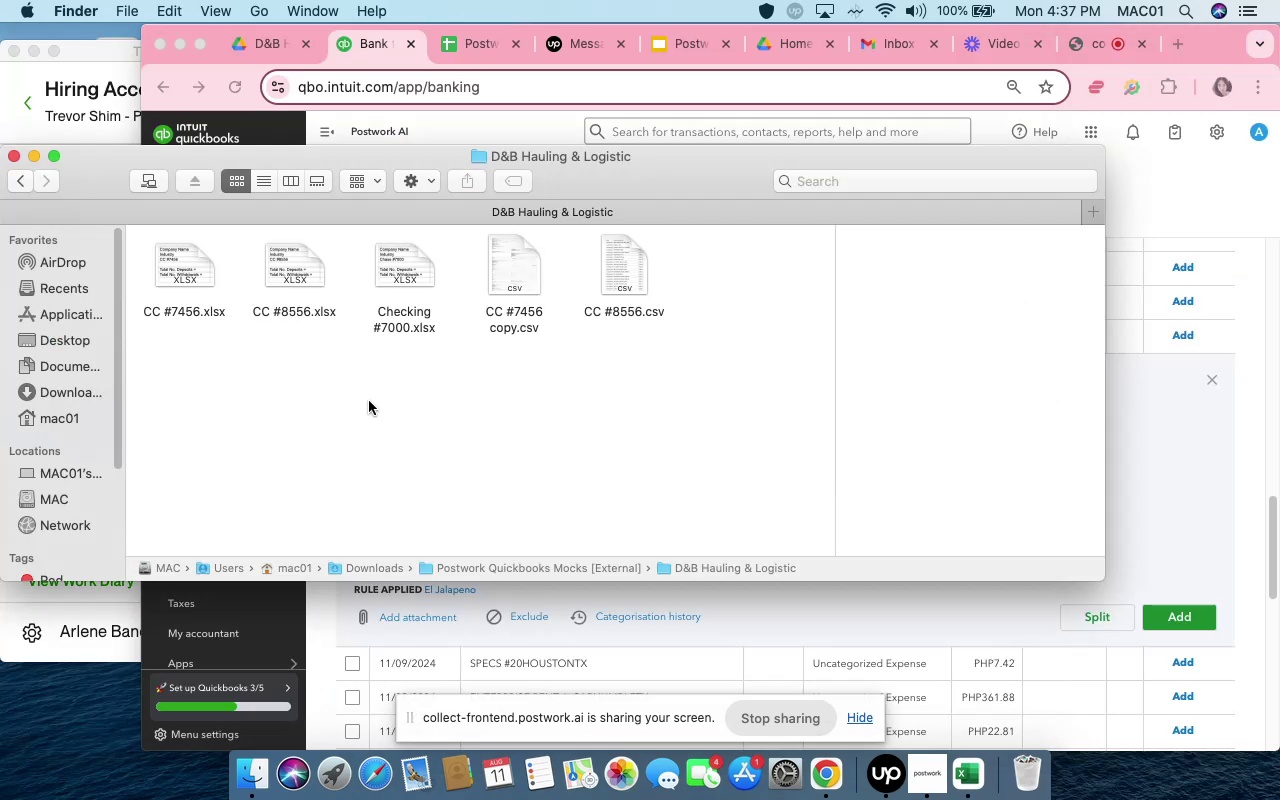 
right_click([369, 401])
 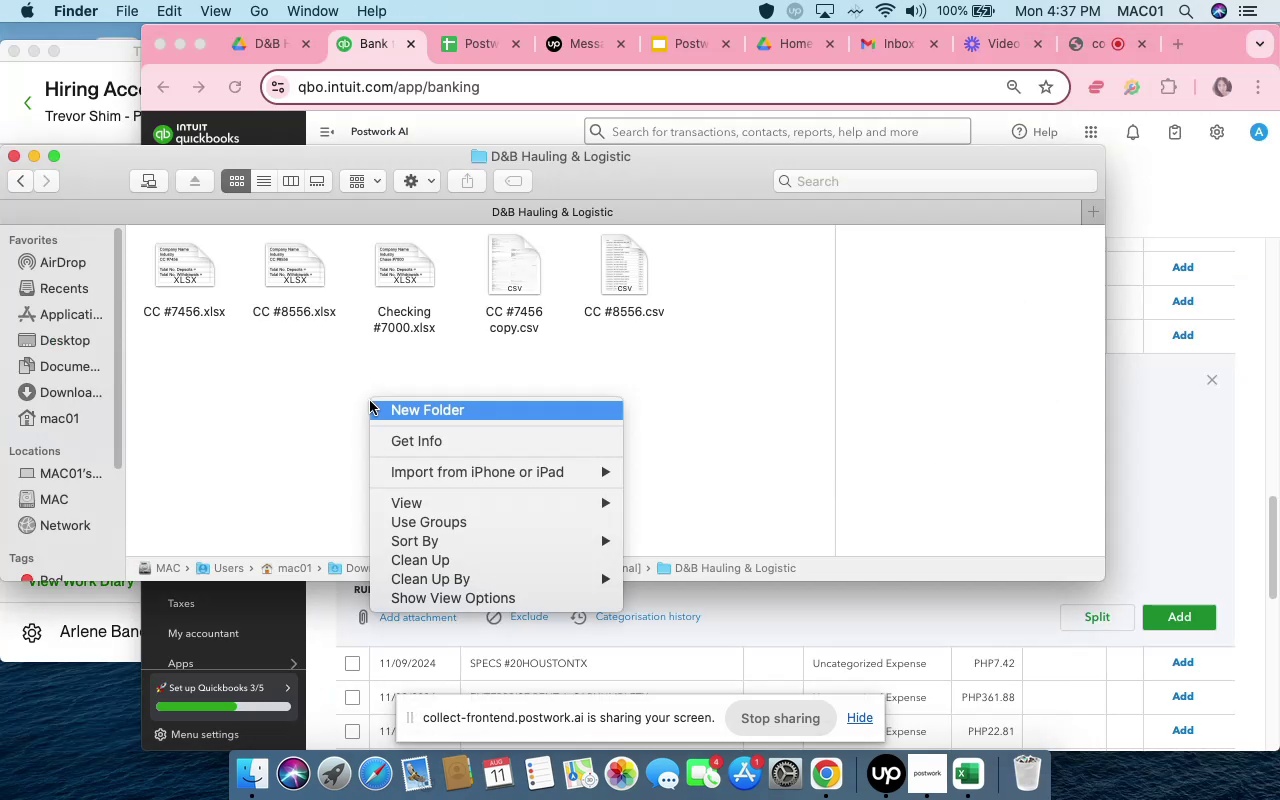 
left_click([354, 399])
 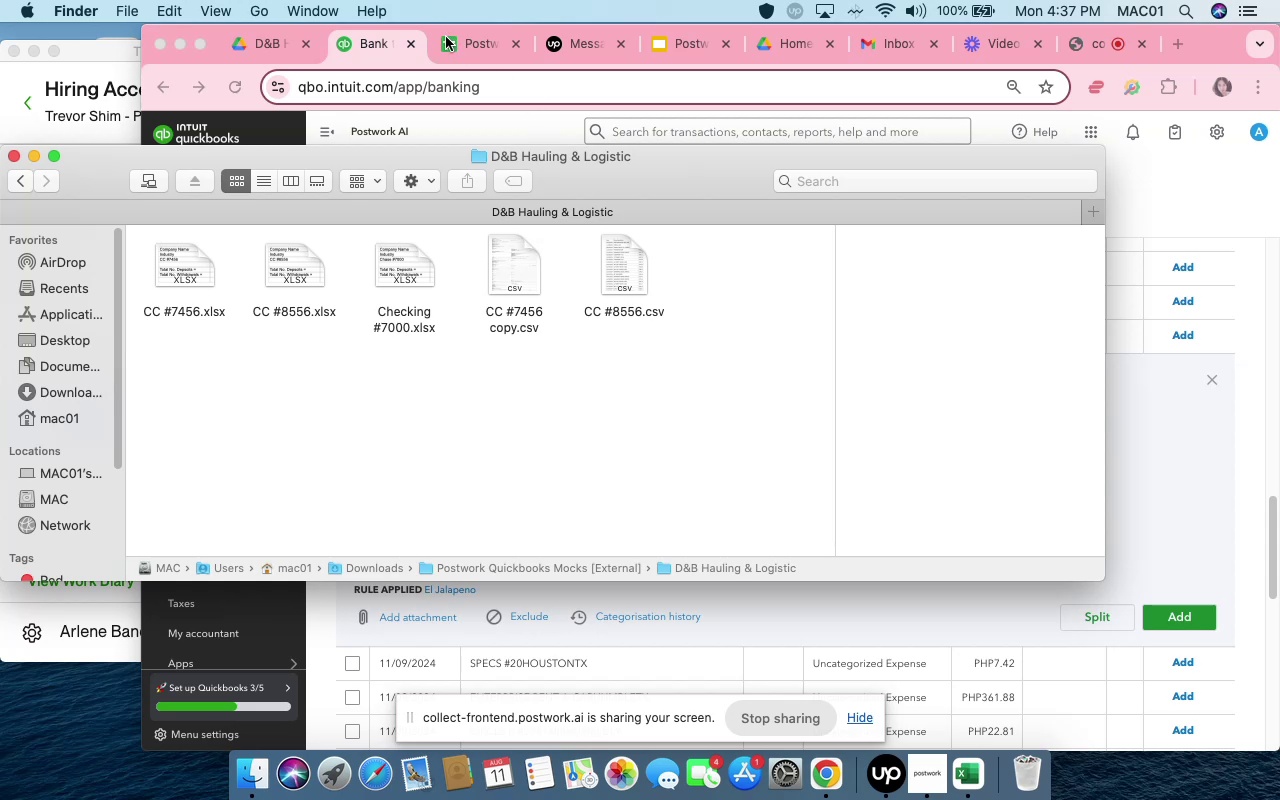 
left_click([367, 42])
 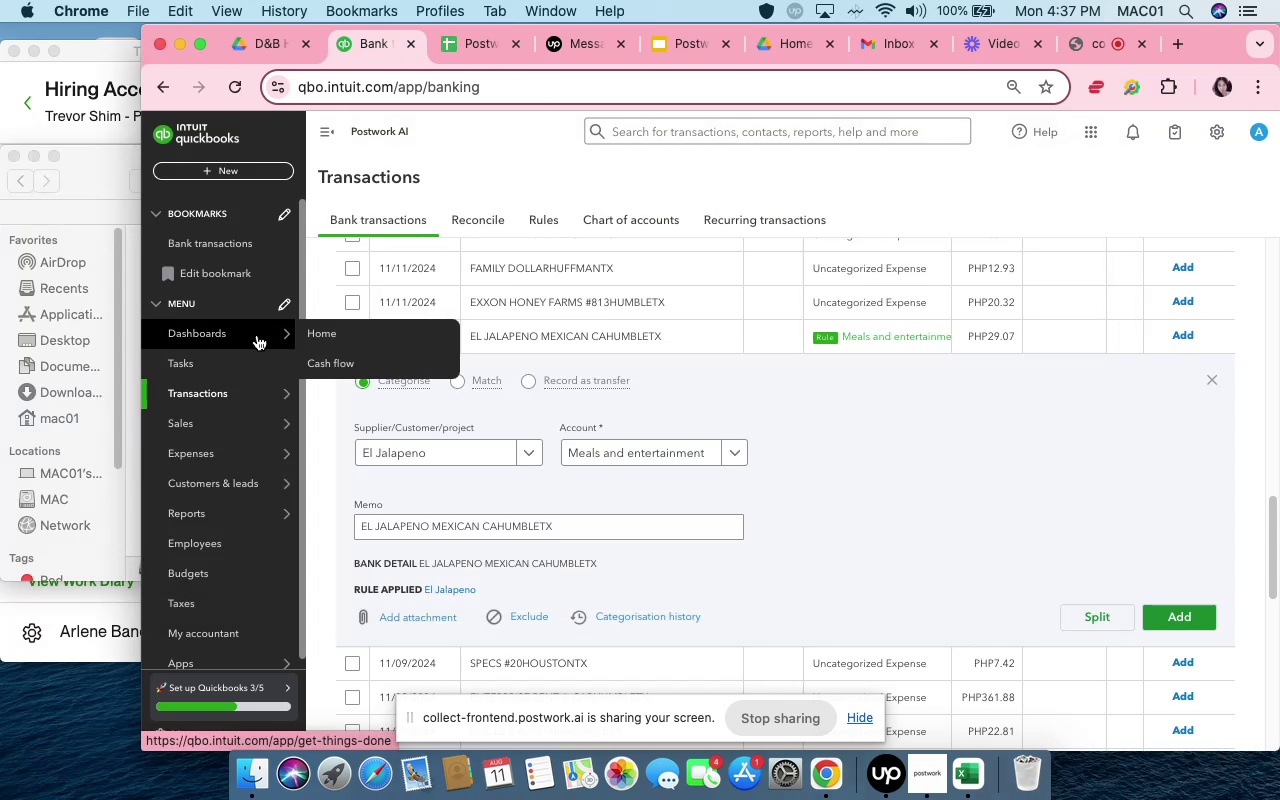 
wait(8.12)
 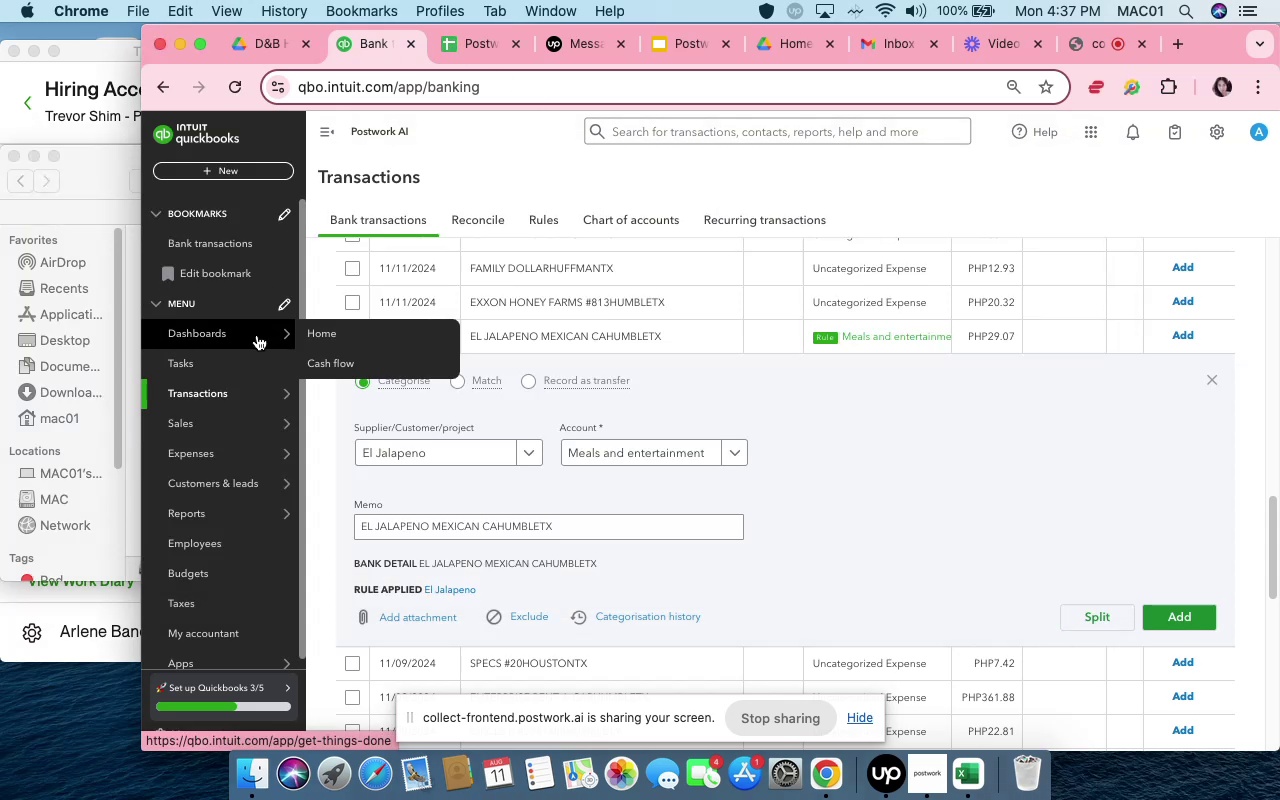 
left_click([326, 390])
 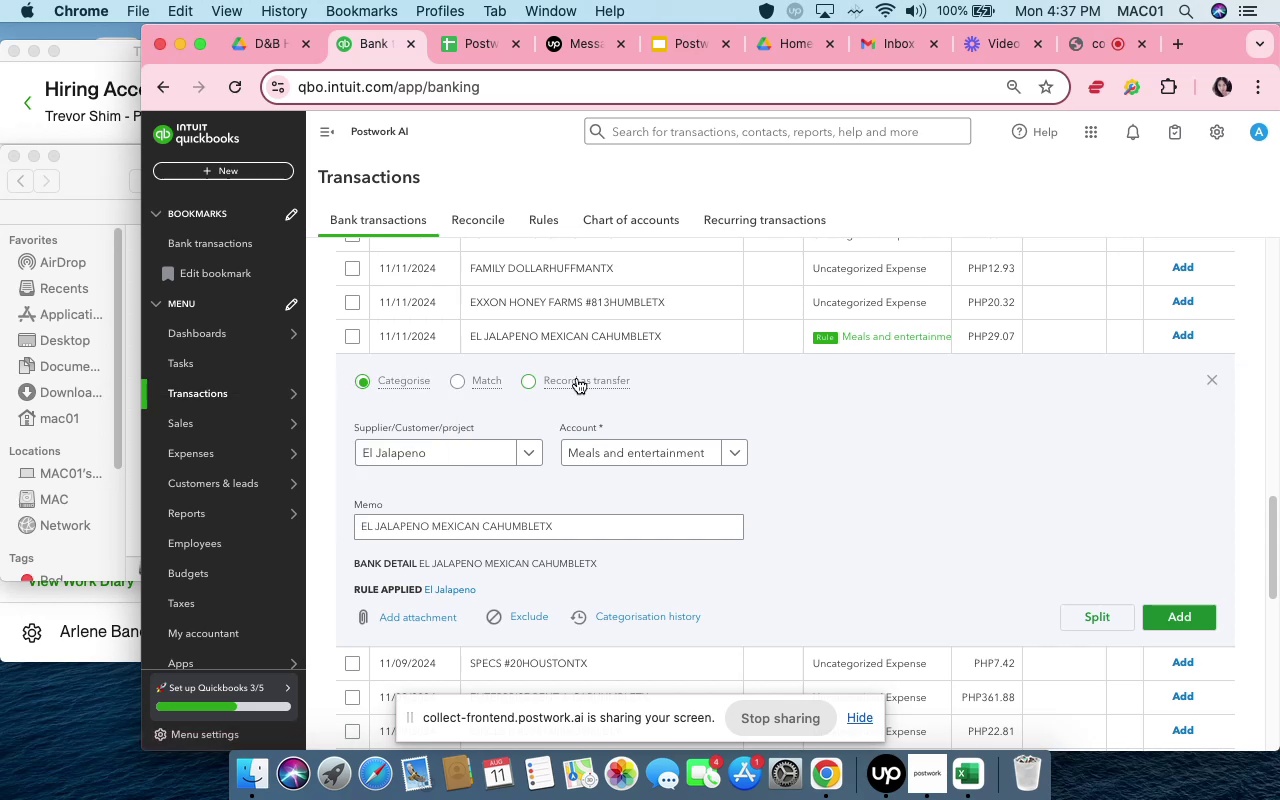 
scroll: coordinate [503, 301], scroll_direction: up, amount: 61.0
 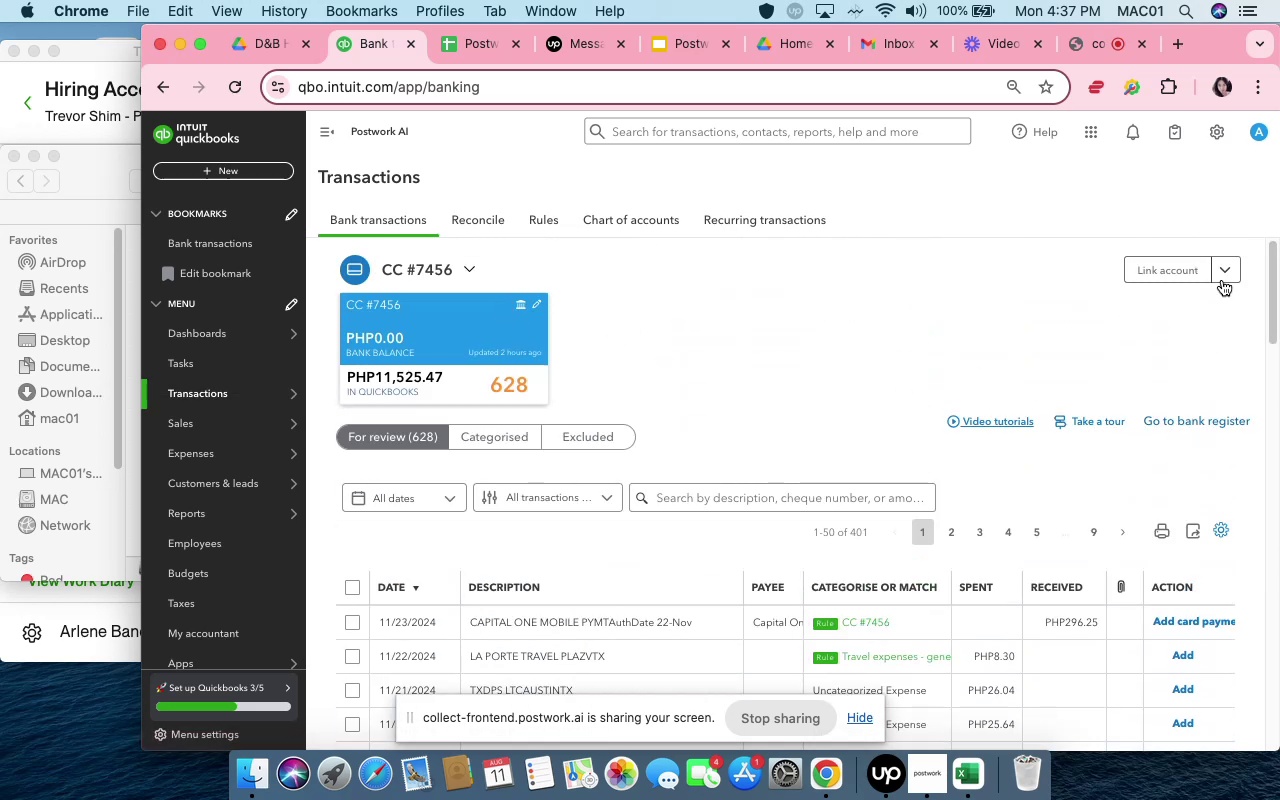 
left_click([1223, 275])
 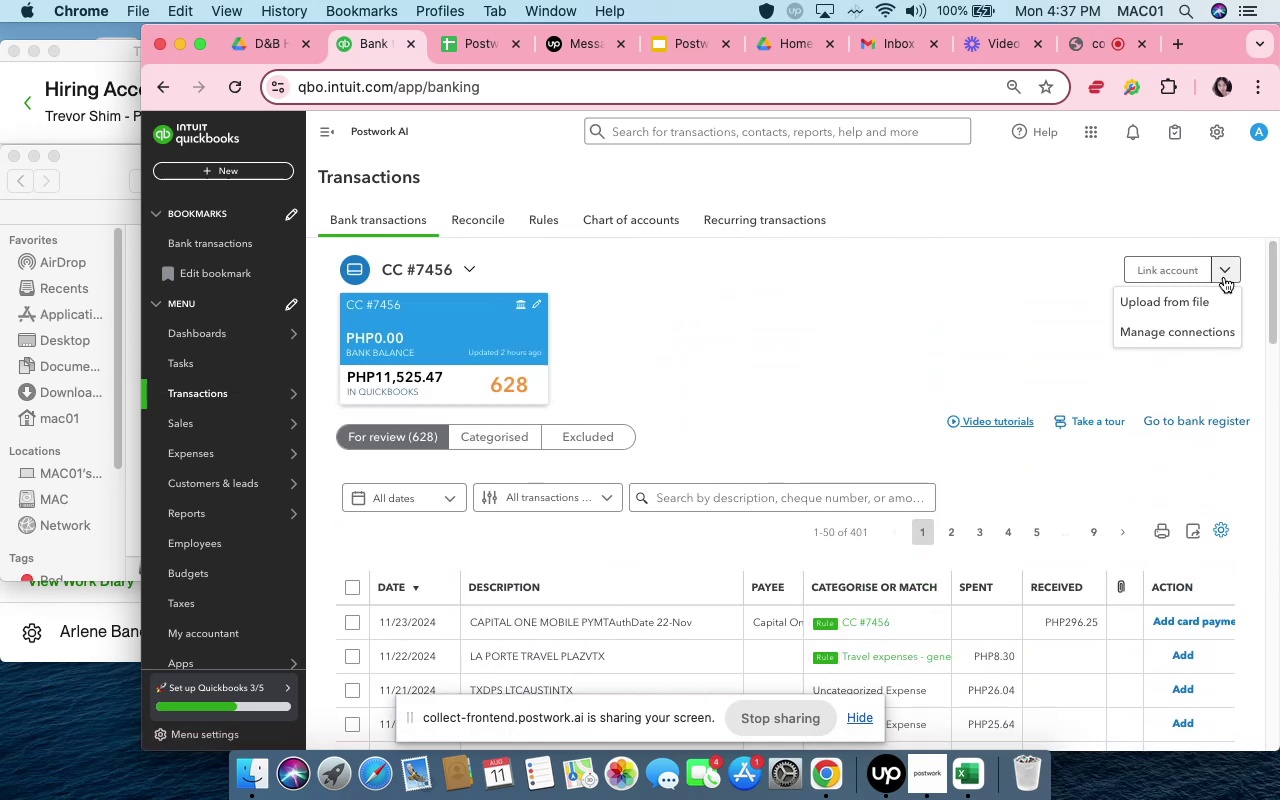 
wait(8.35)
 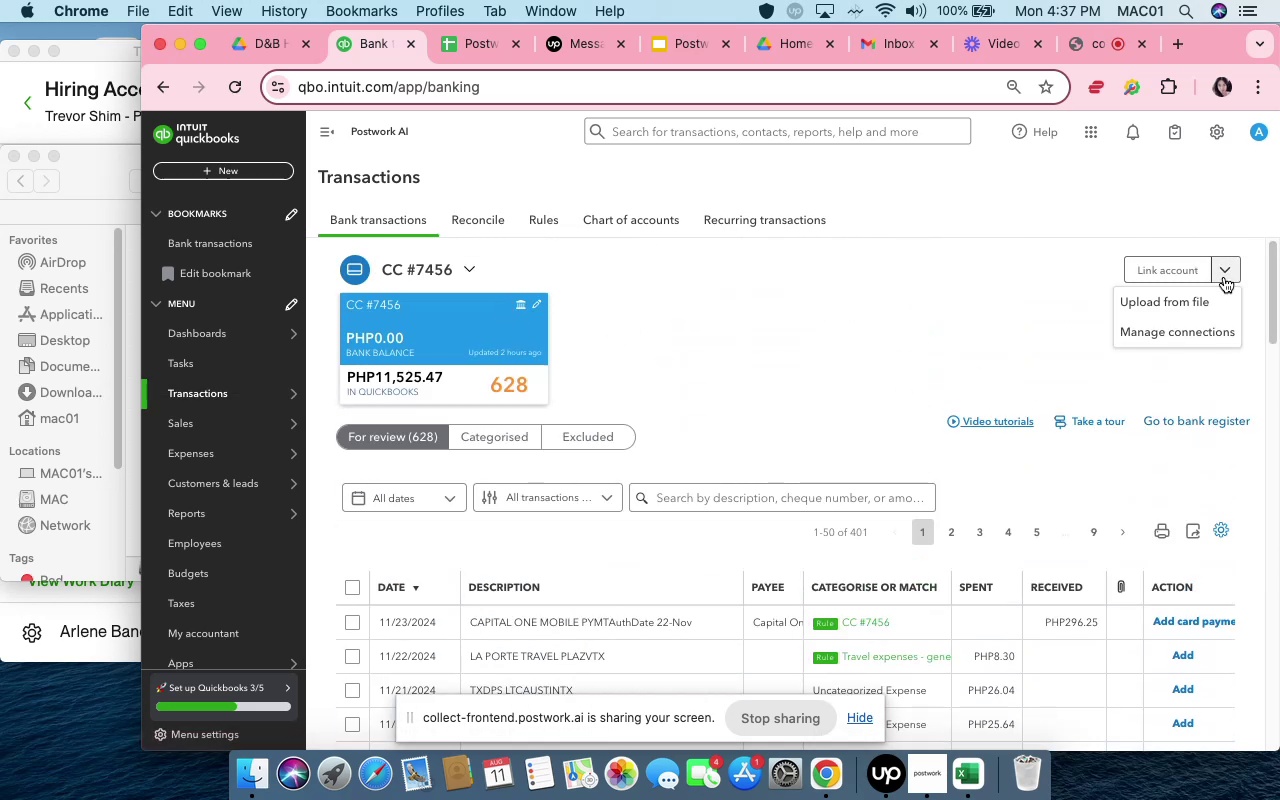 
left_click([989, 224])
 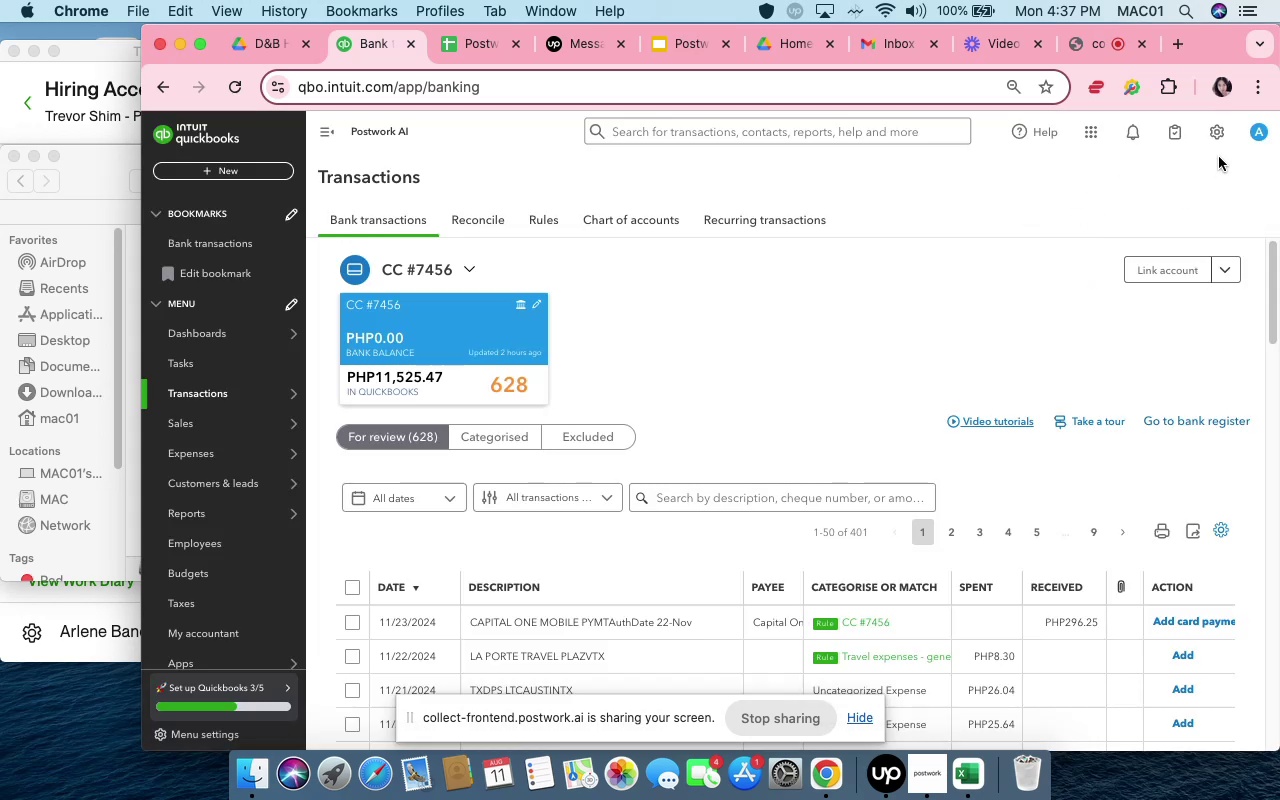 
left_click([1222, 139])
 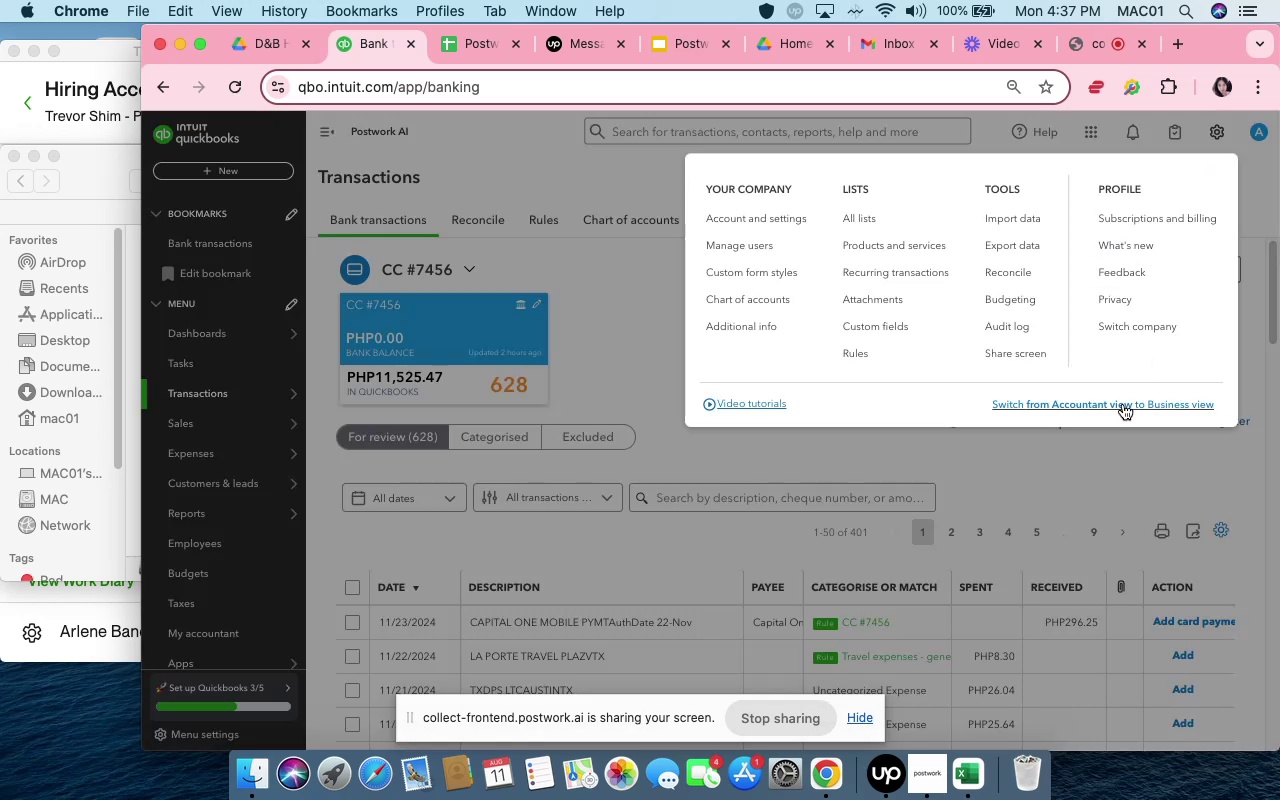 
wait(5.42)
 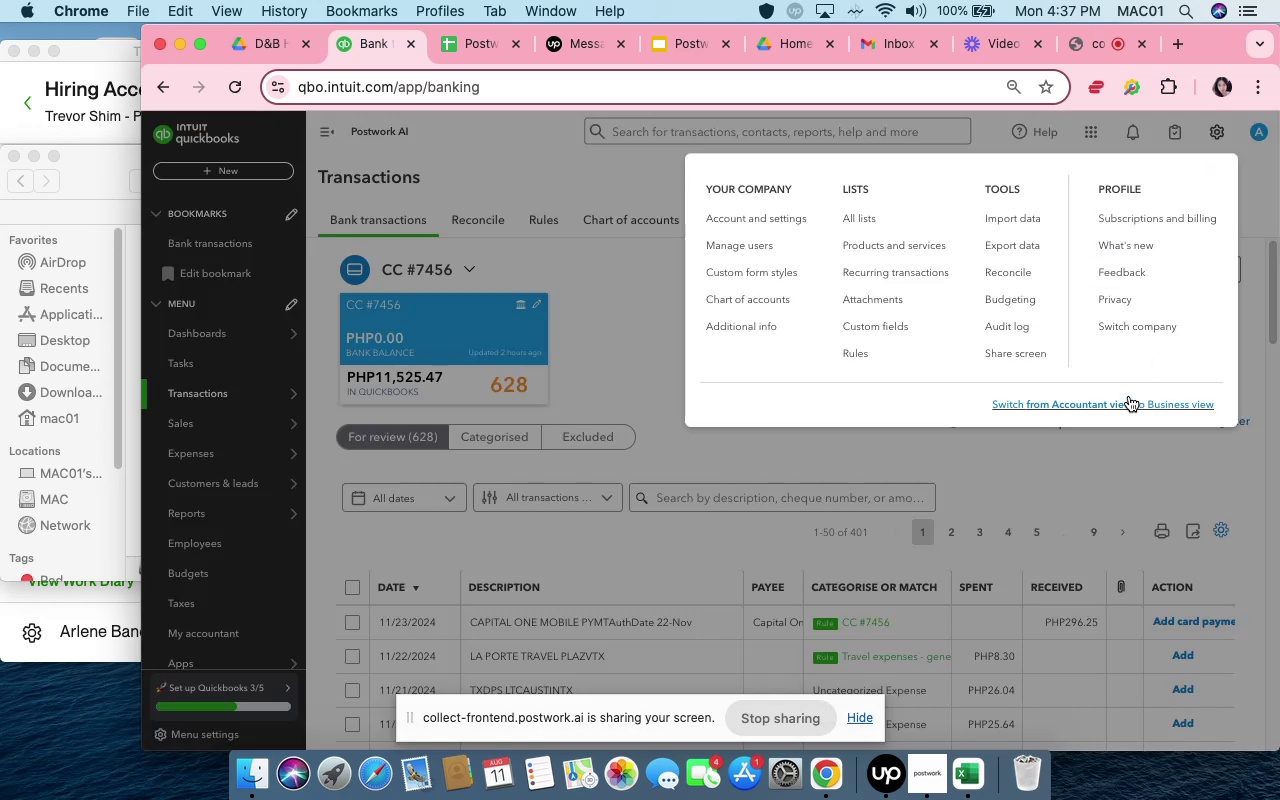 
left_click([659, 315])
 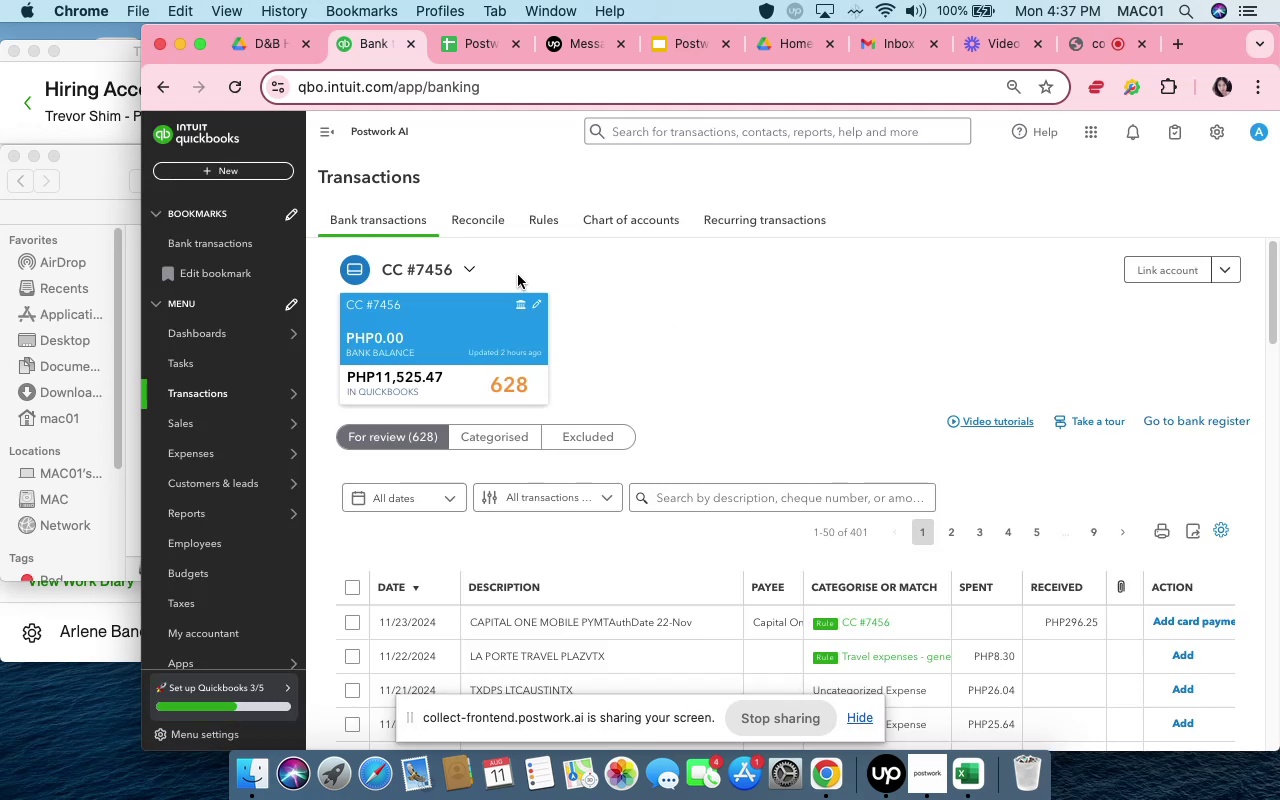 
left_click([459, 264])
 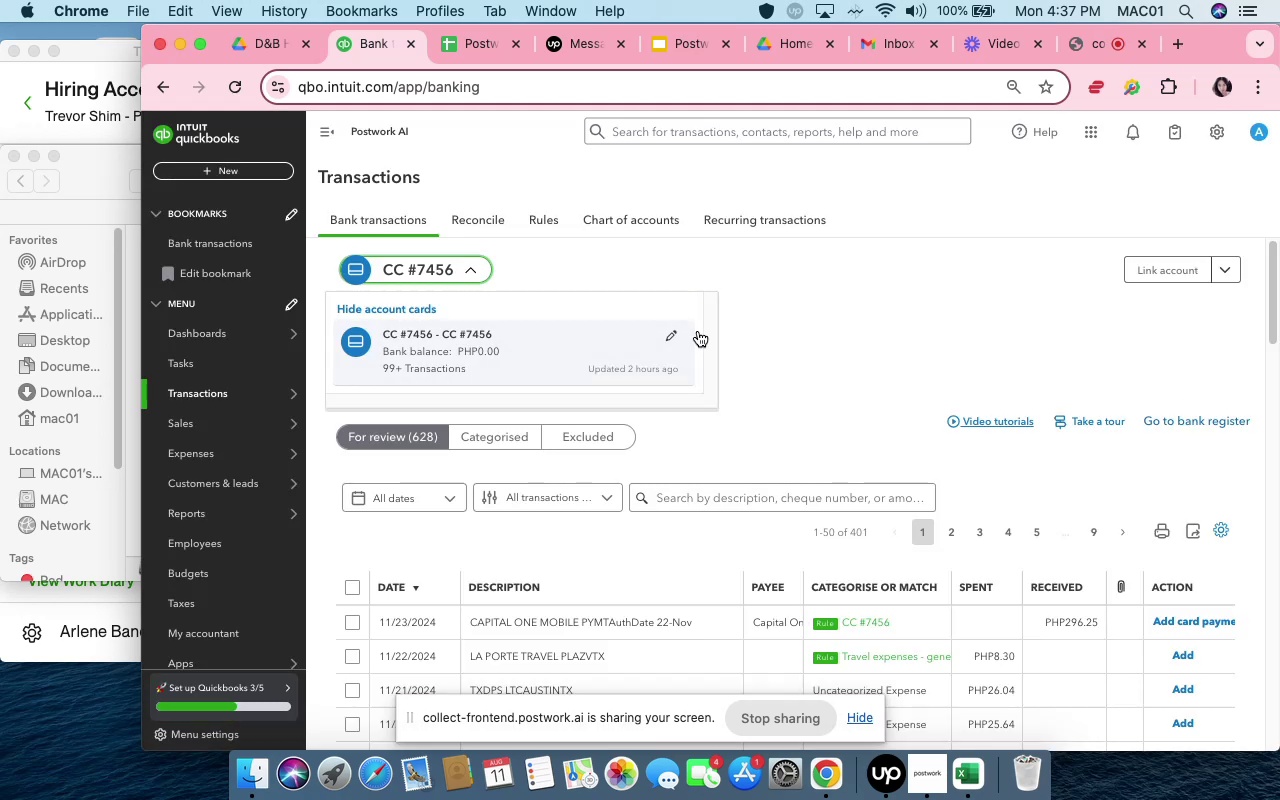 
left_click([677, 330])
 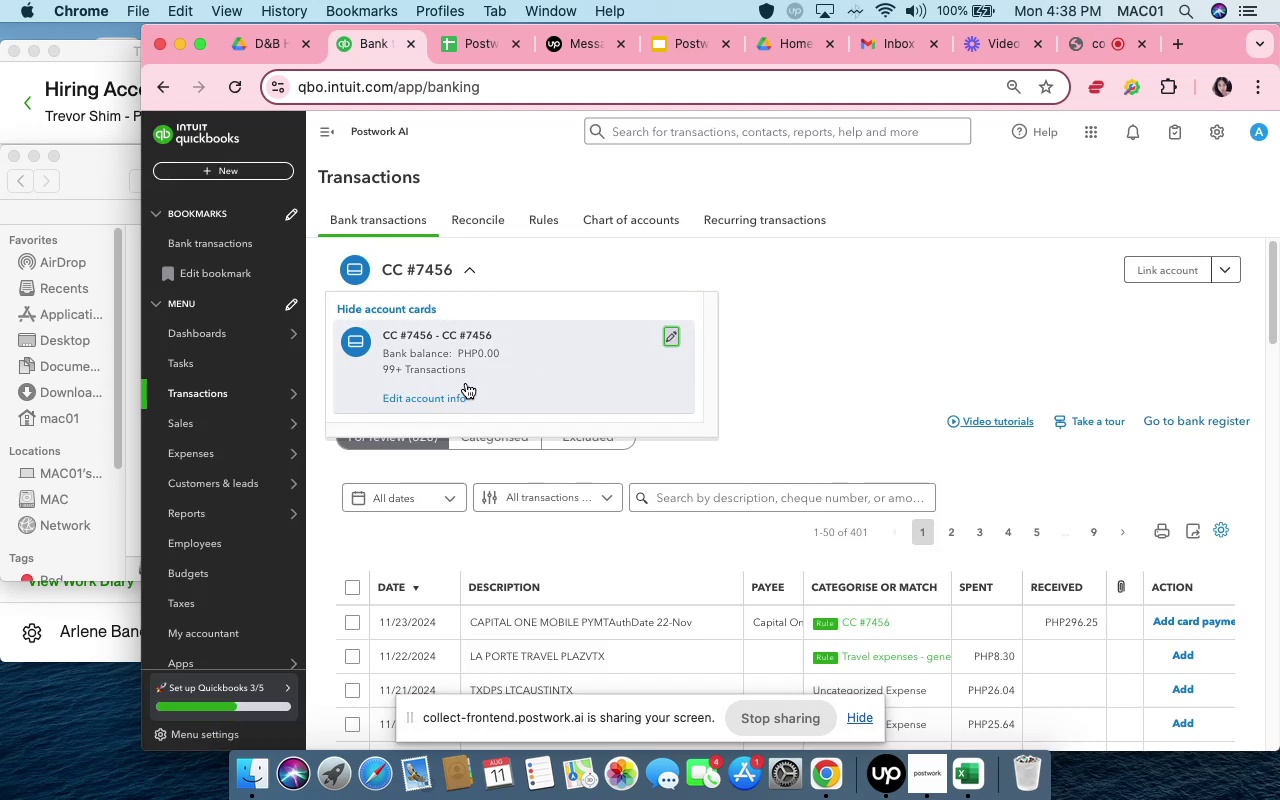 
left_click([449, 403])
 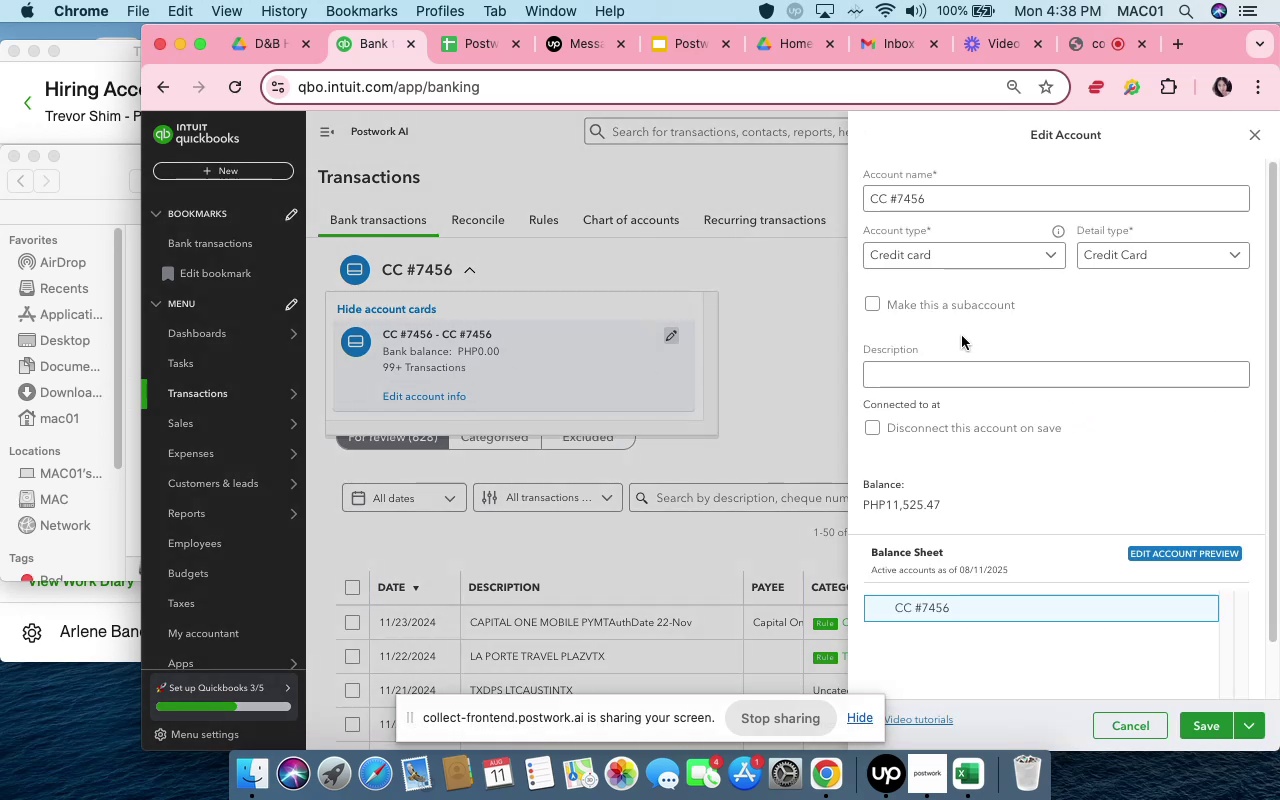 
wait(5.21)
 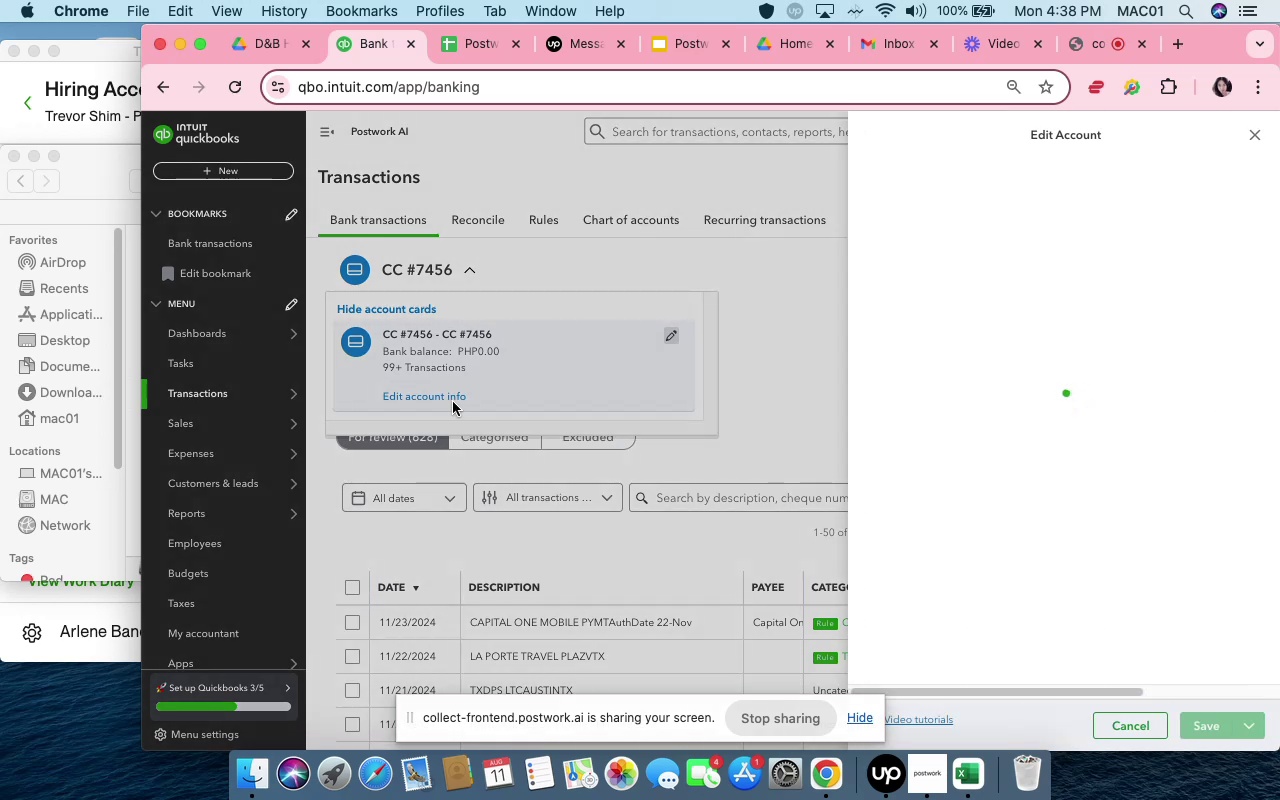 
scroll: coordinate [1010, 391], scroll_direction: down, amount: 3.0
 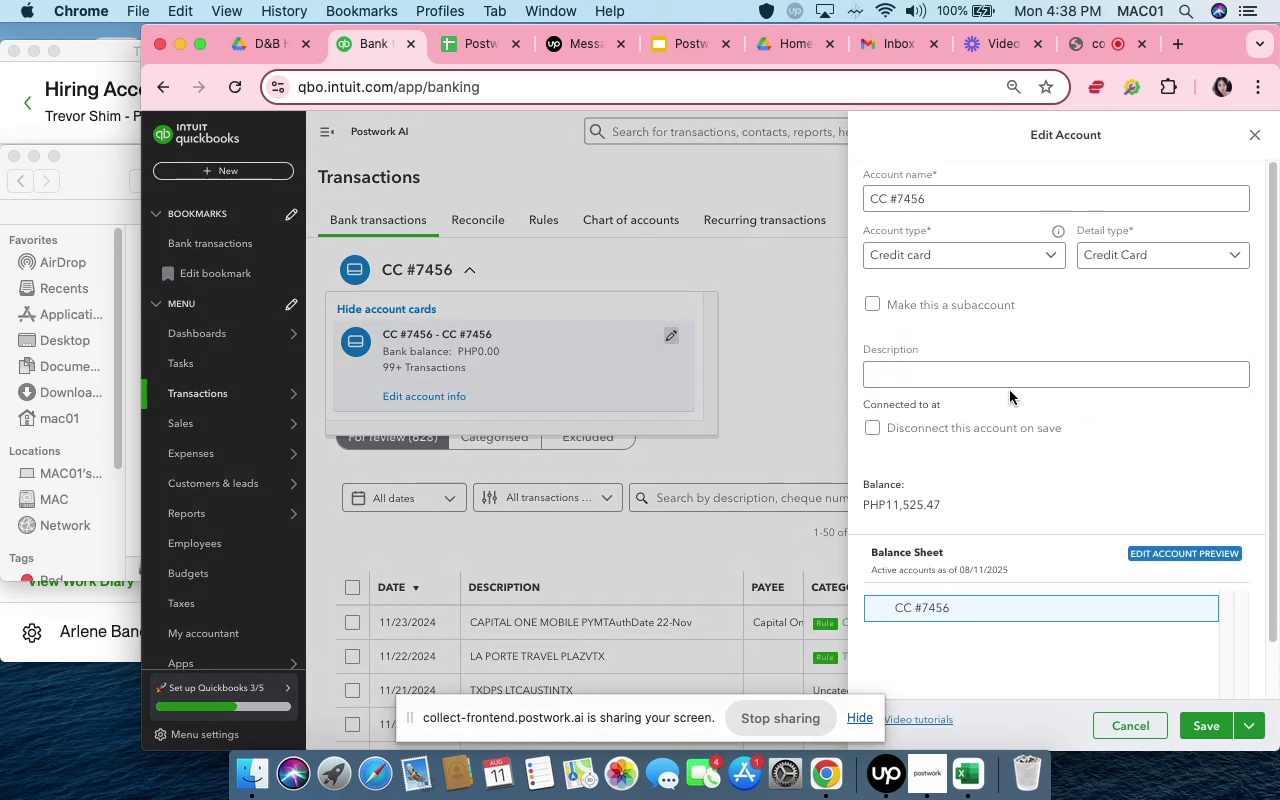 
scroll: coordinate [951, 426], scroll_direction: up, amount: 66.0
 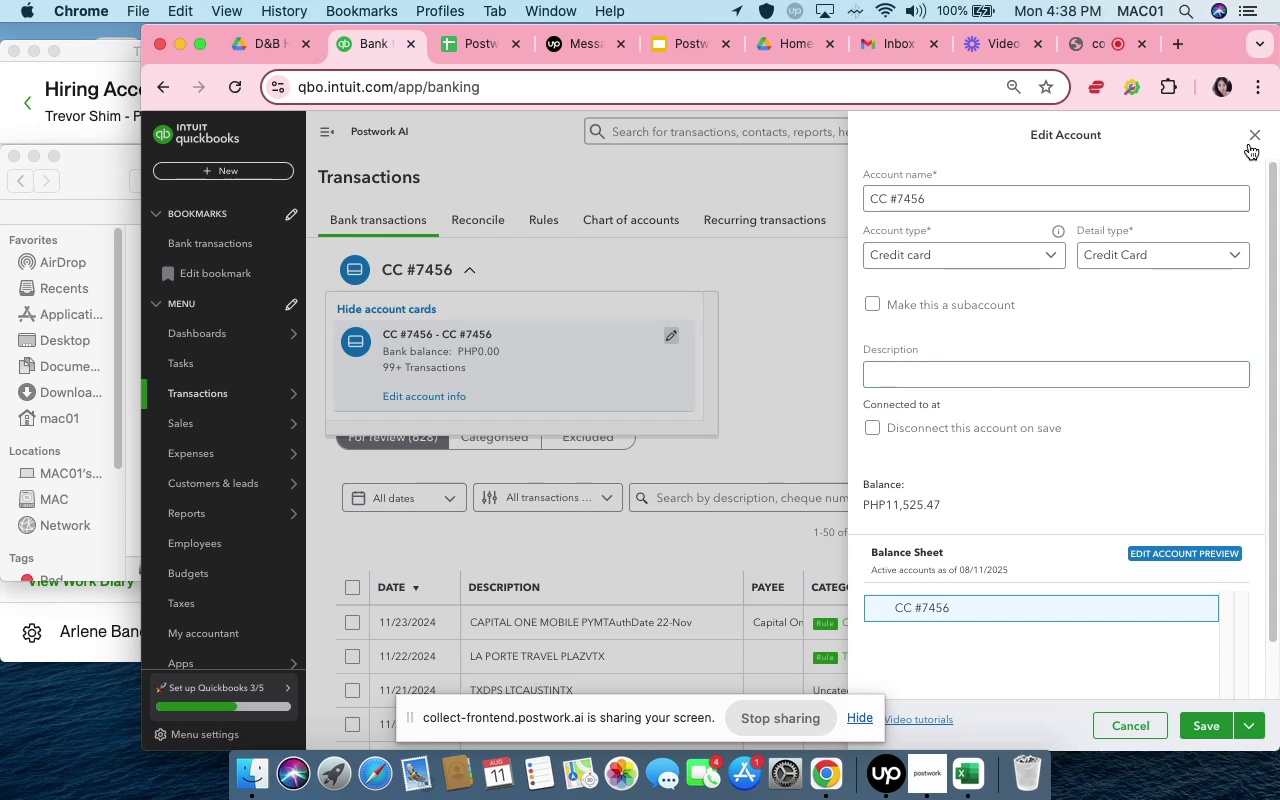 
left_click([1249, 137])
 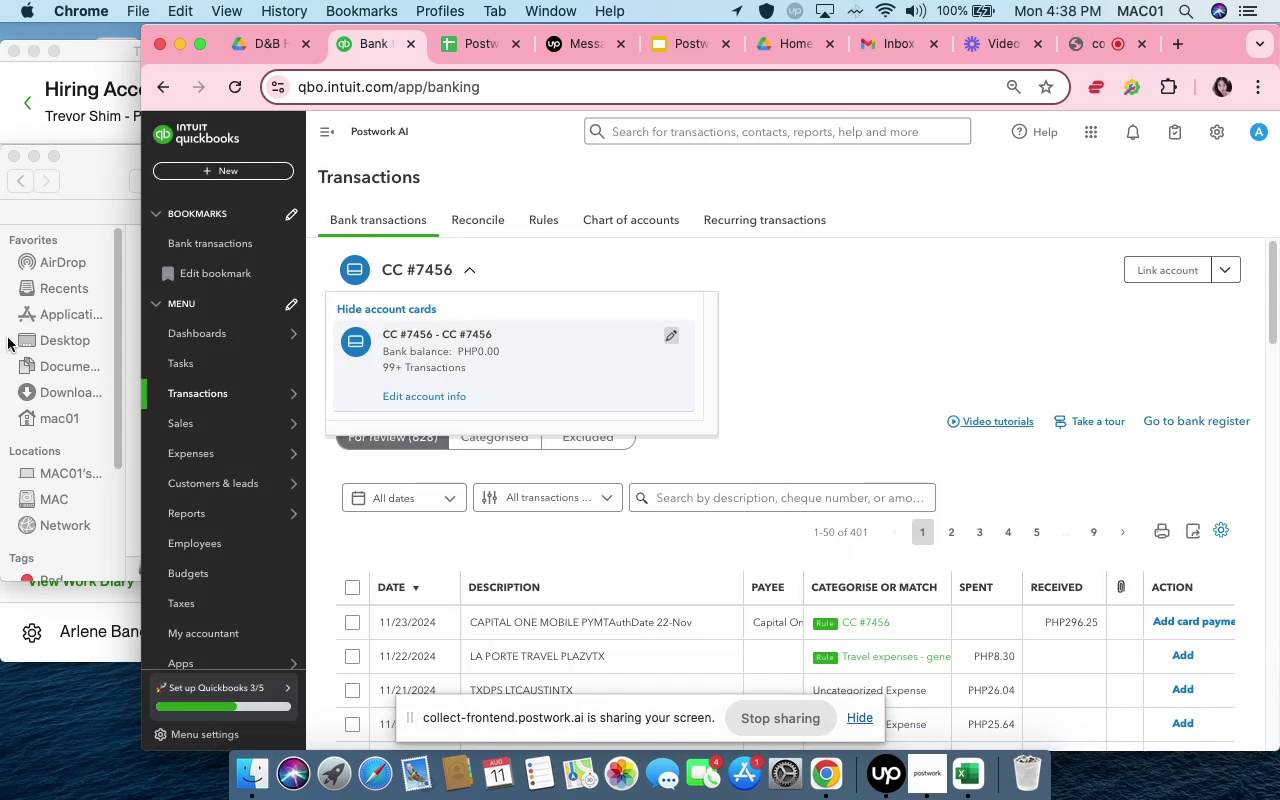 
left_click([205, 329])
 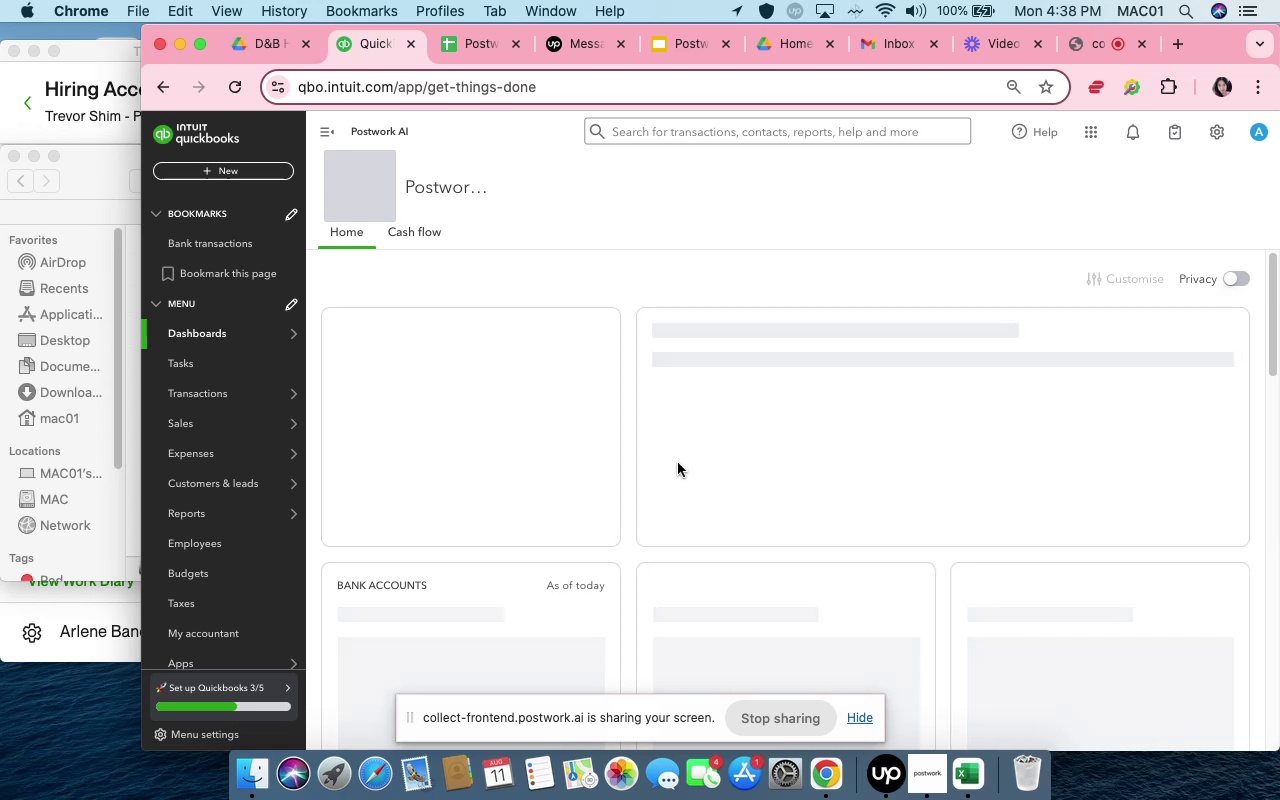 
wait(5.97)
 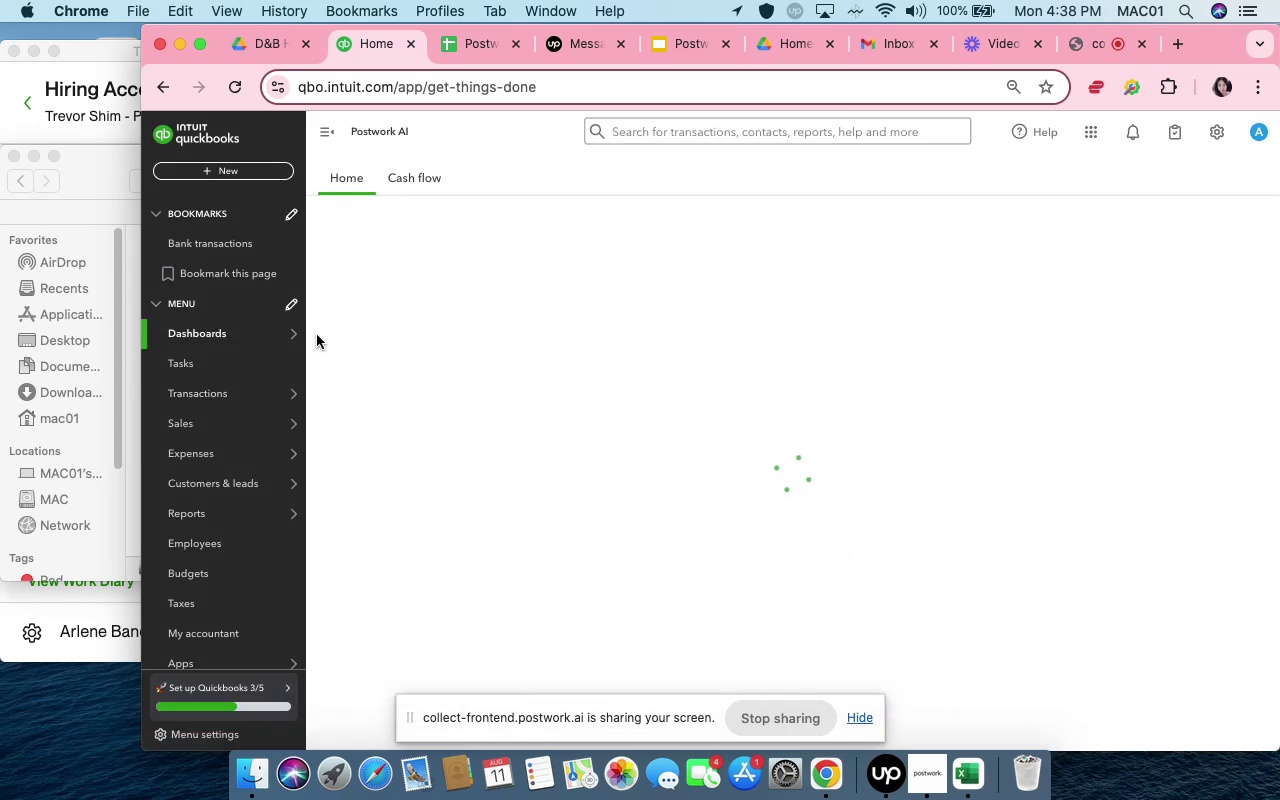 
scroll: coordinate [678, 463], scroll_direction: down, amount: 7.0
 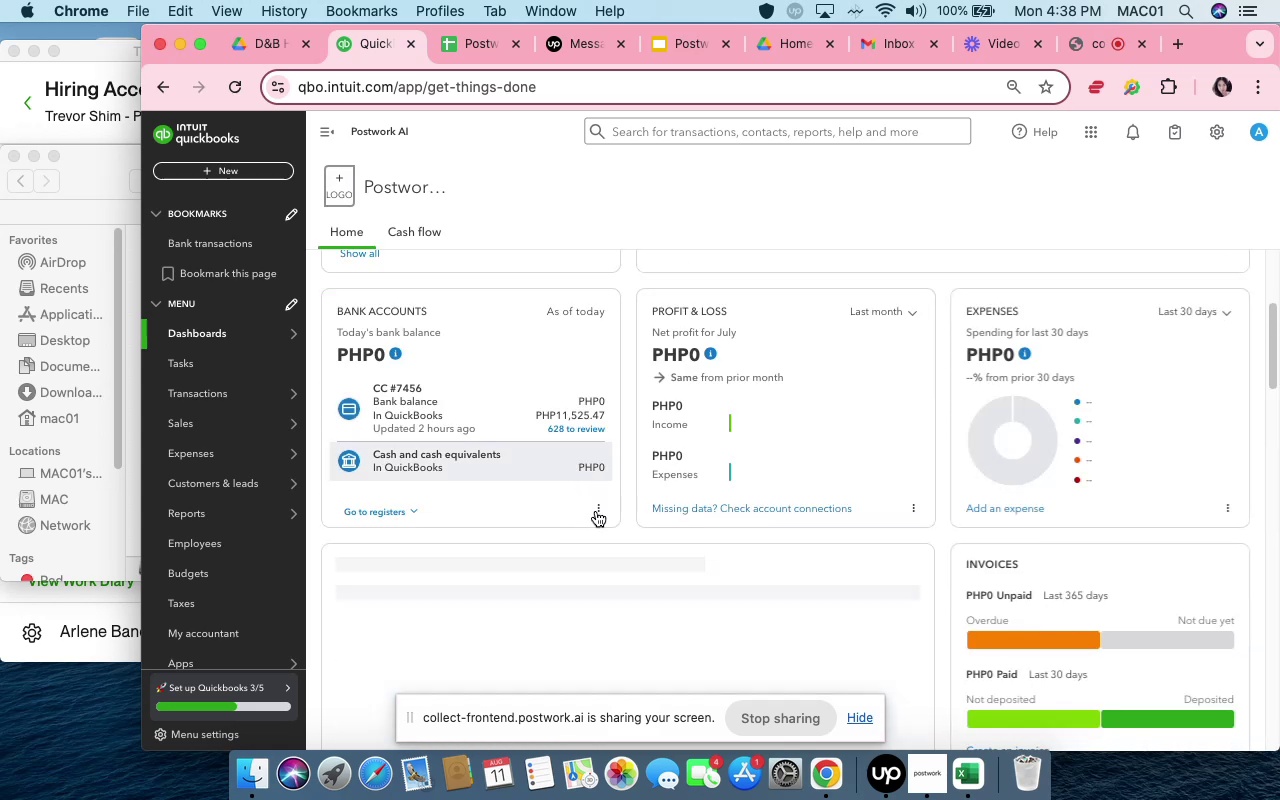 
wait(6.02)
 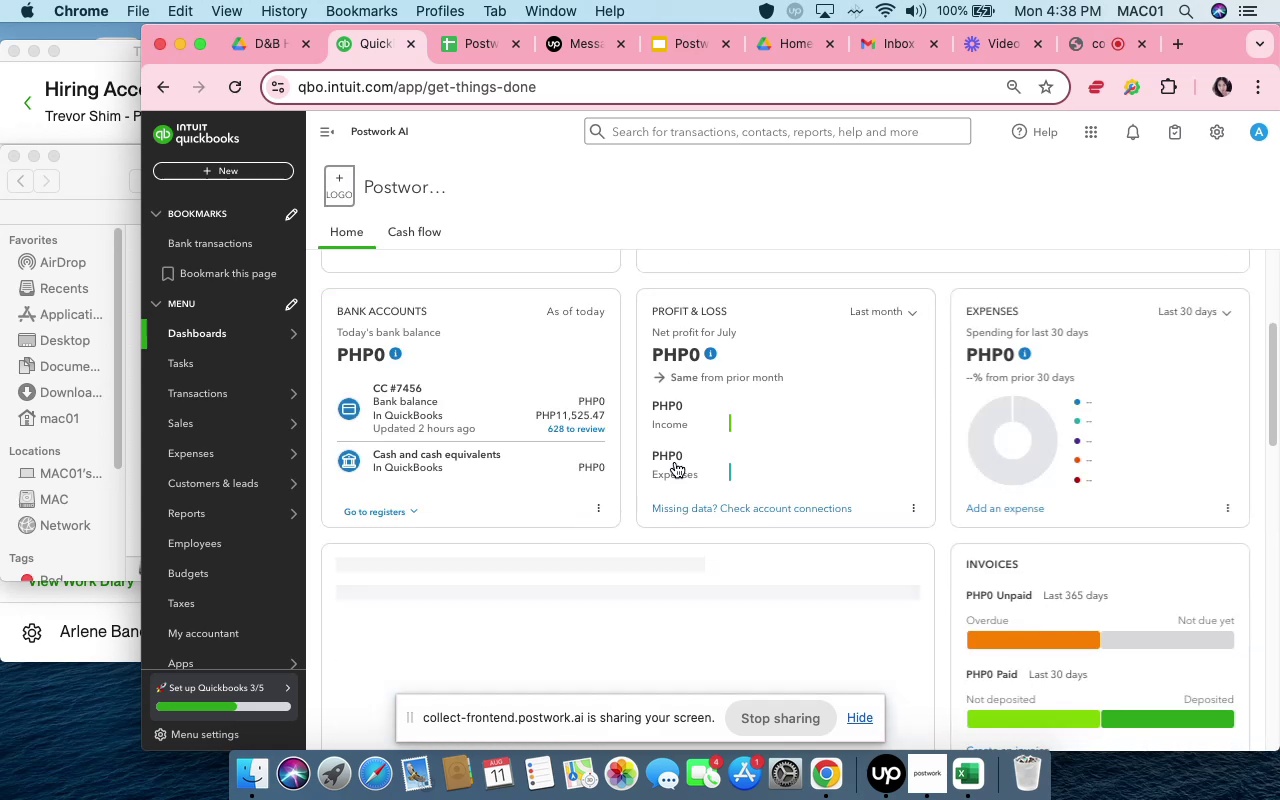 
left_click([598, 512])
 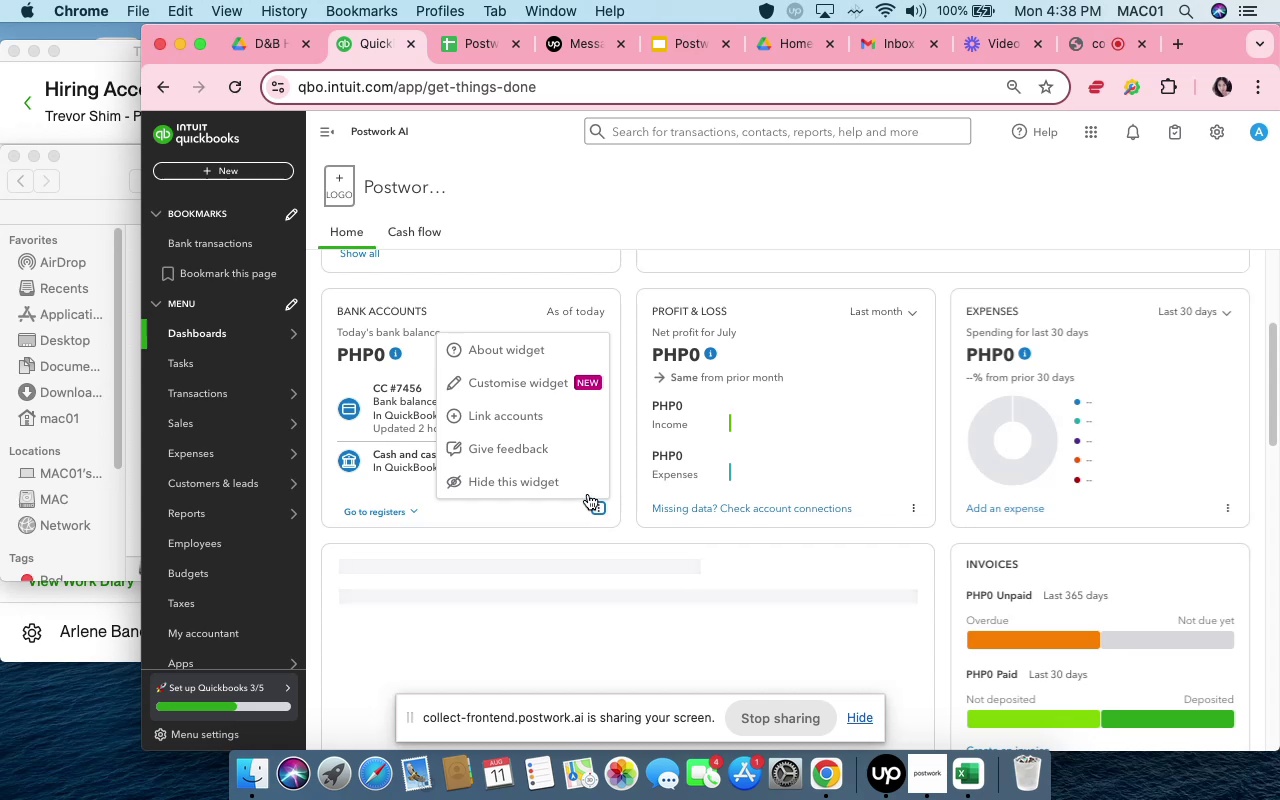 
left_click([572, 417])
 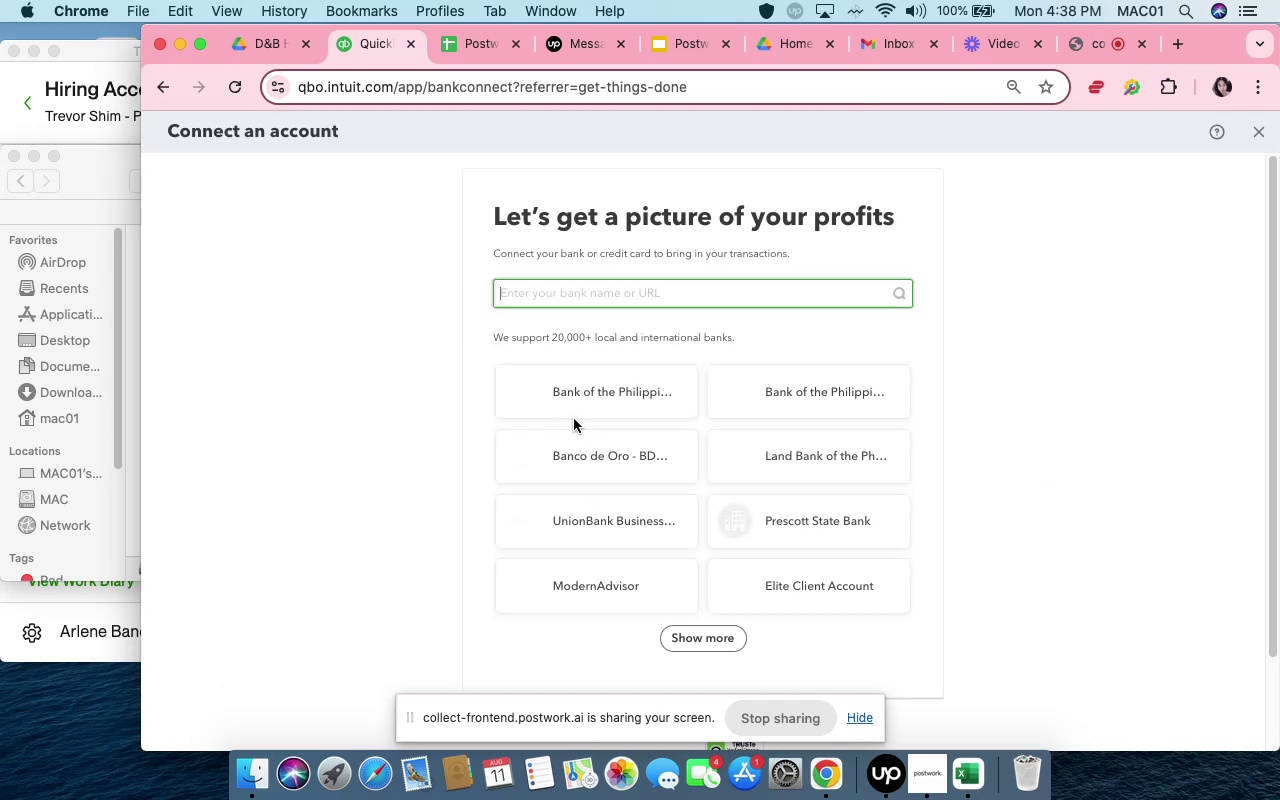 
wait(9.48)
 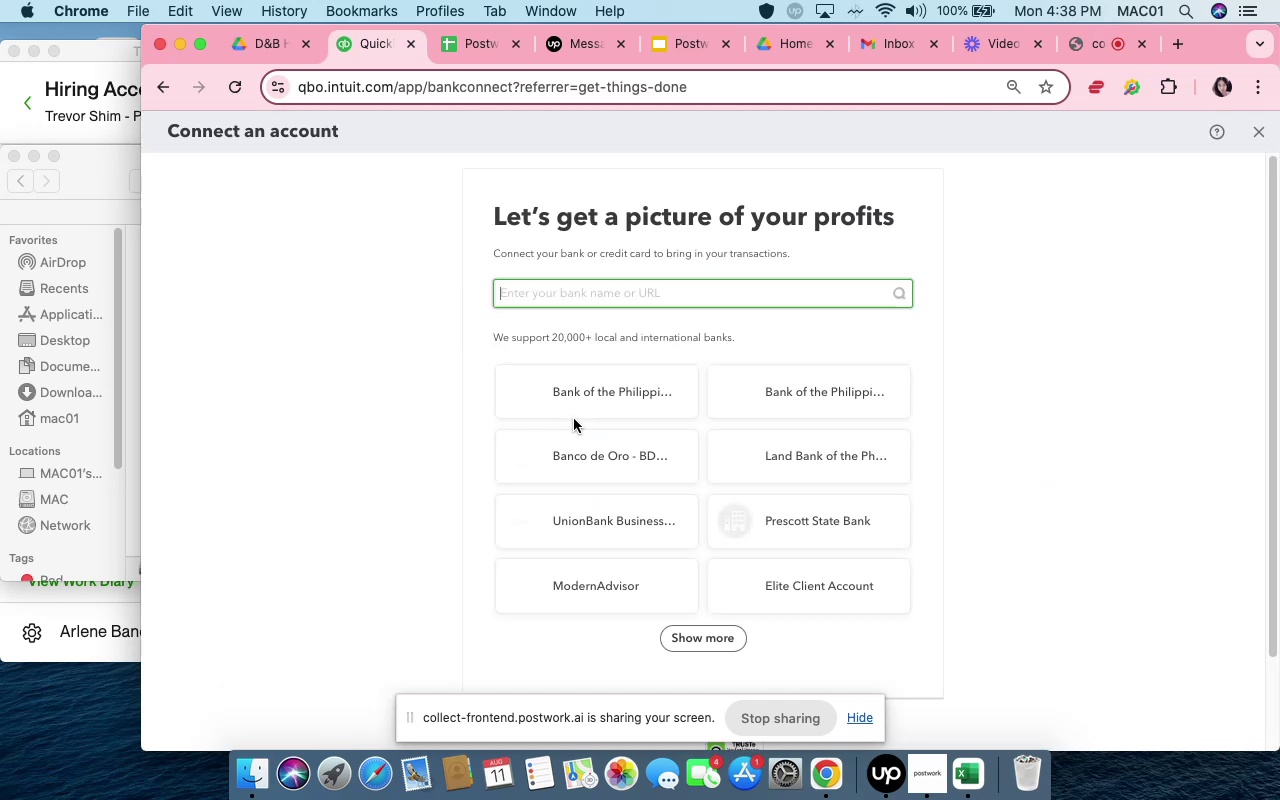 
left_click([167, 90])
 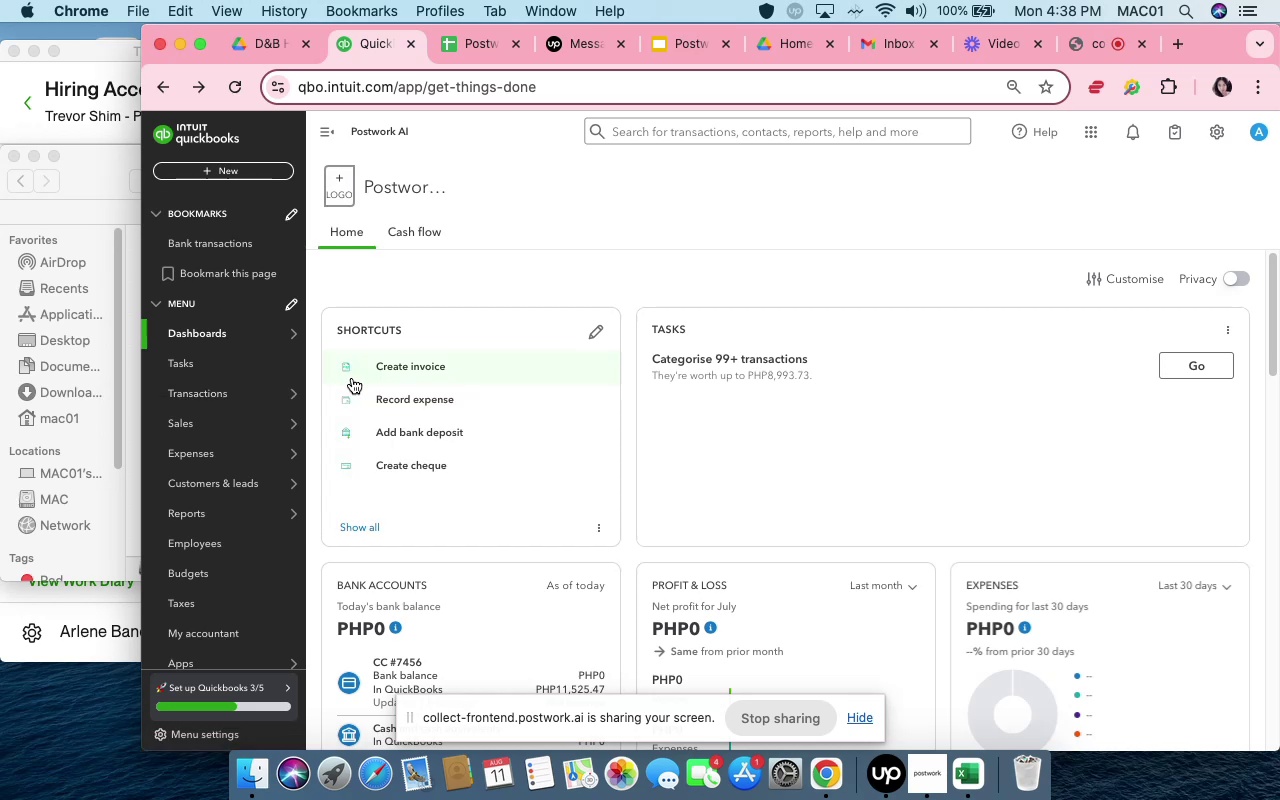 
wait(15.24)
 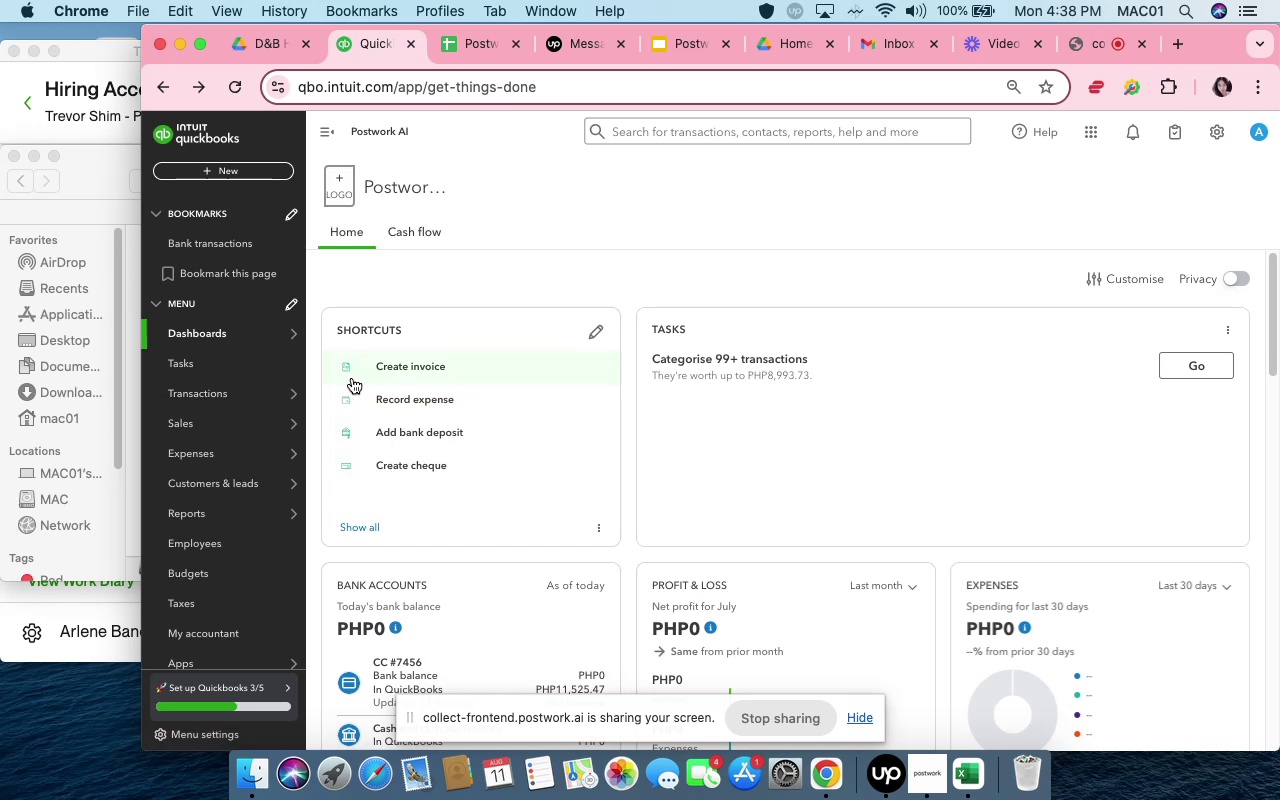 
left_click([372, 527])
 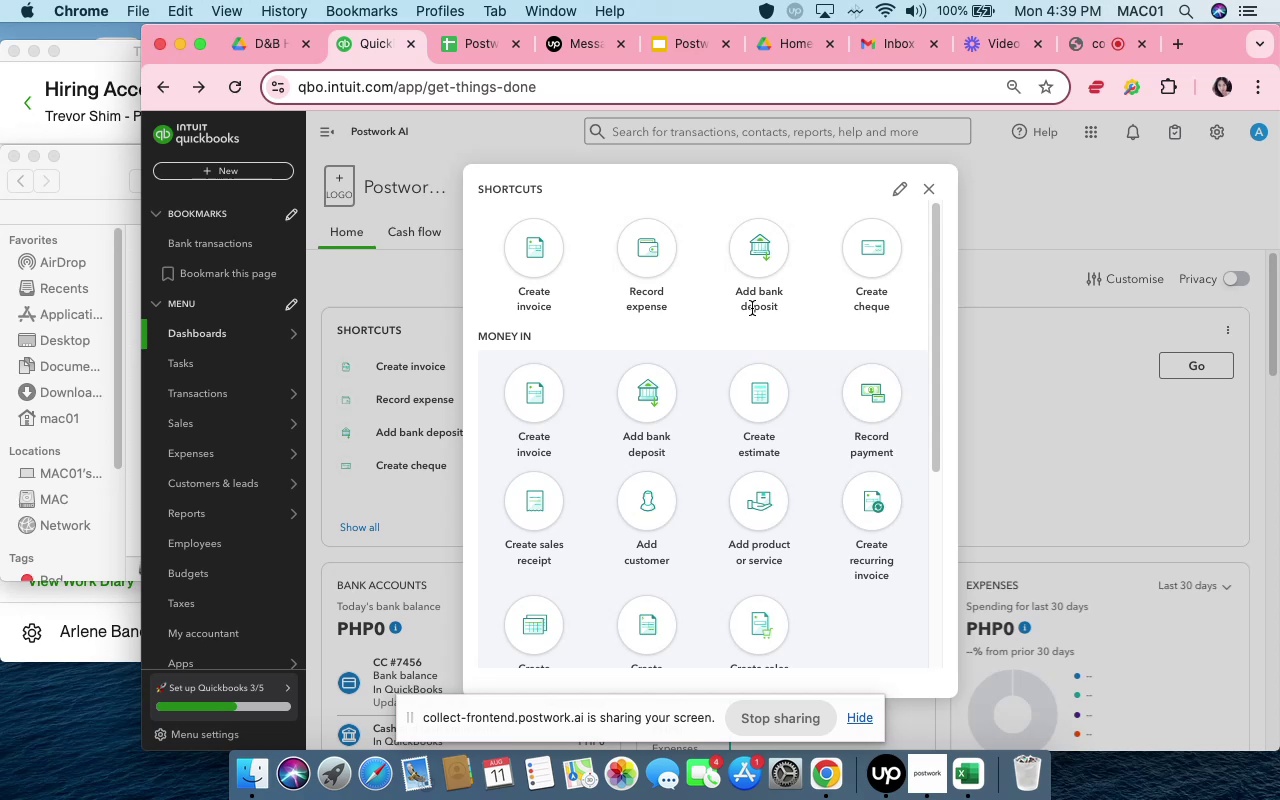 
wait(5.6)
 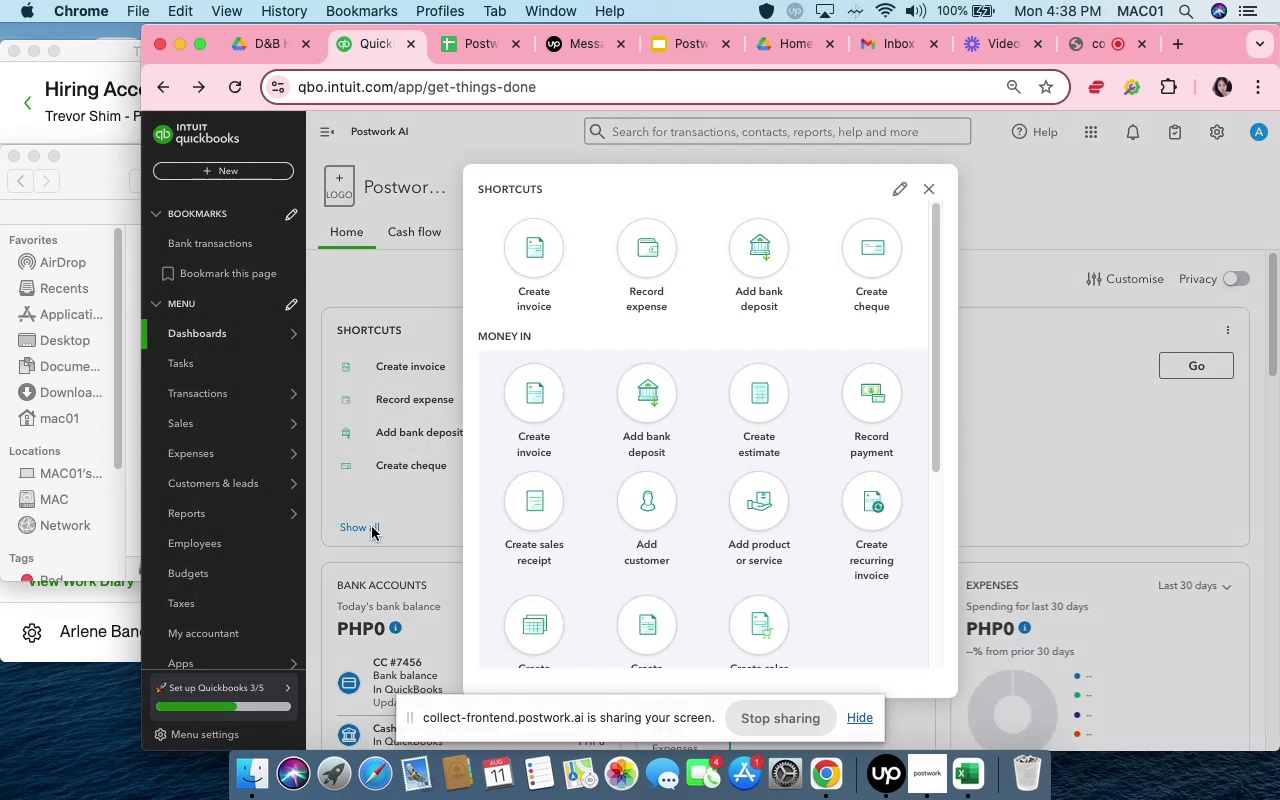 
scroll: coordinate [730, 299], scroll_direction: down, amount: 16.0
 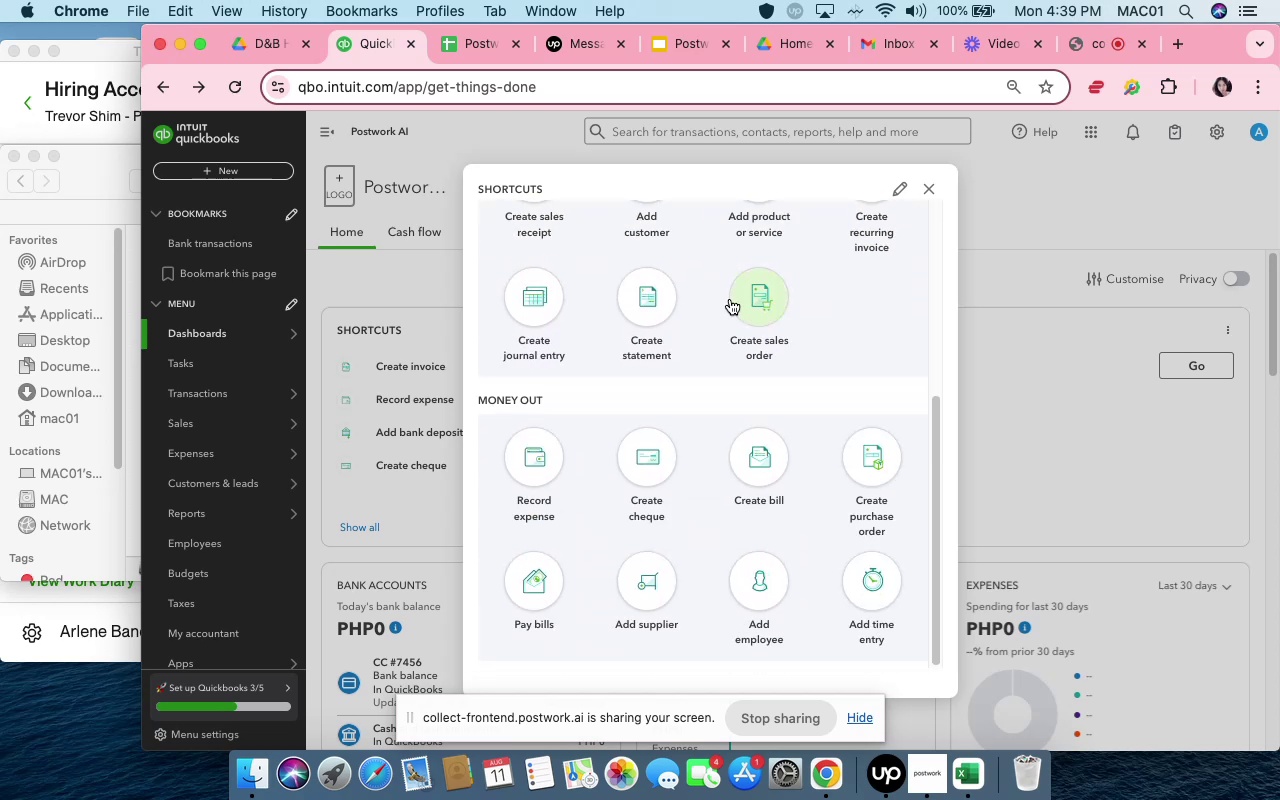 
scroll: coordinate [730, 299], scroll_direction: up, amount: 17.0
 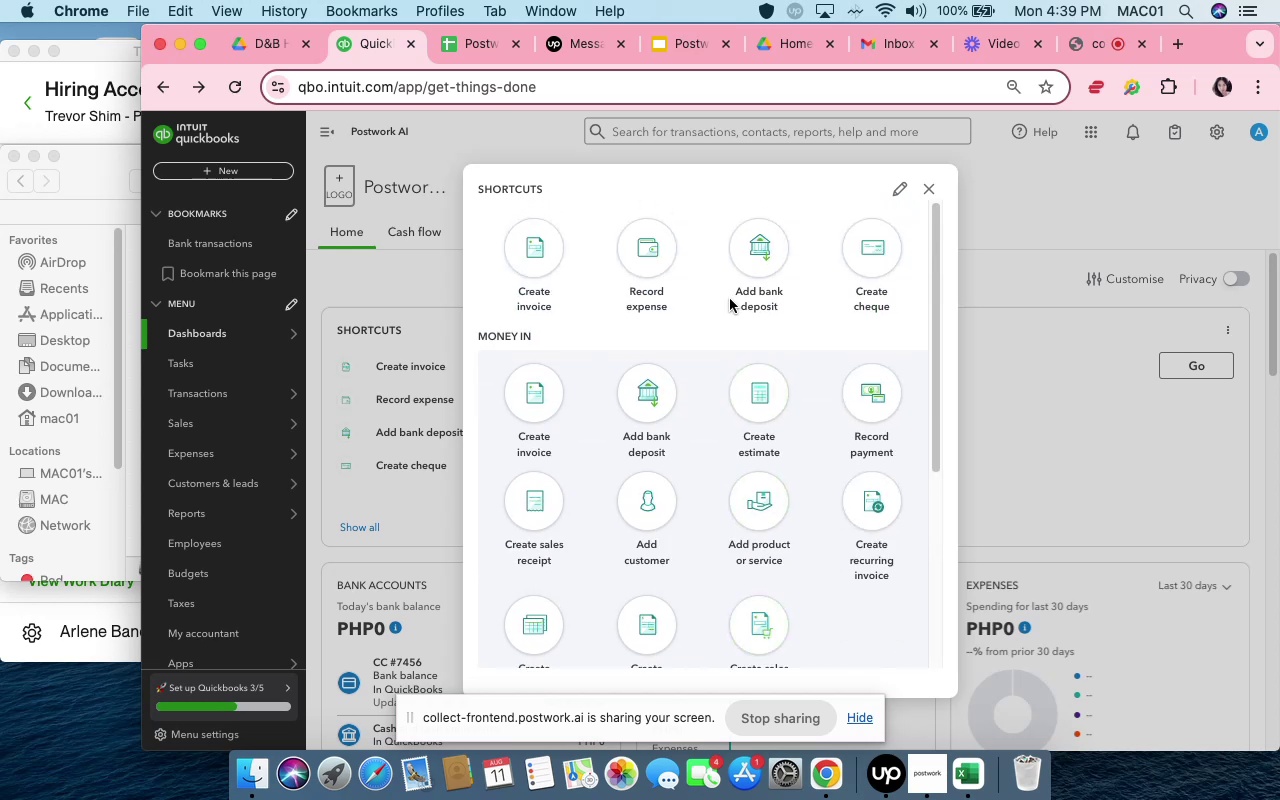 
left_click([660, 389])
 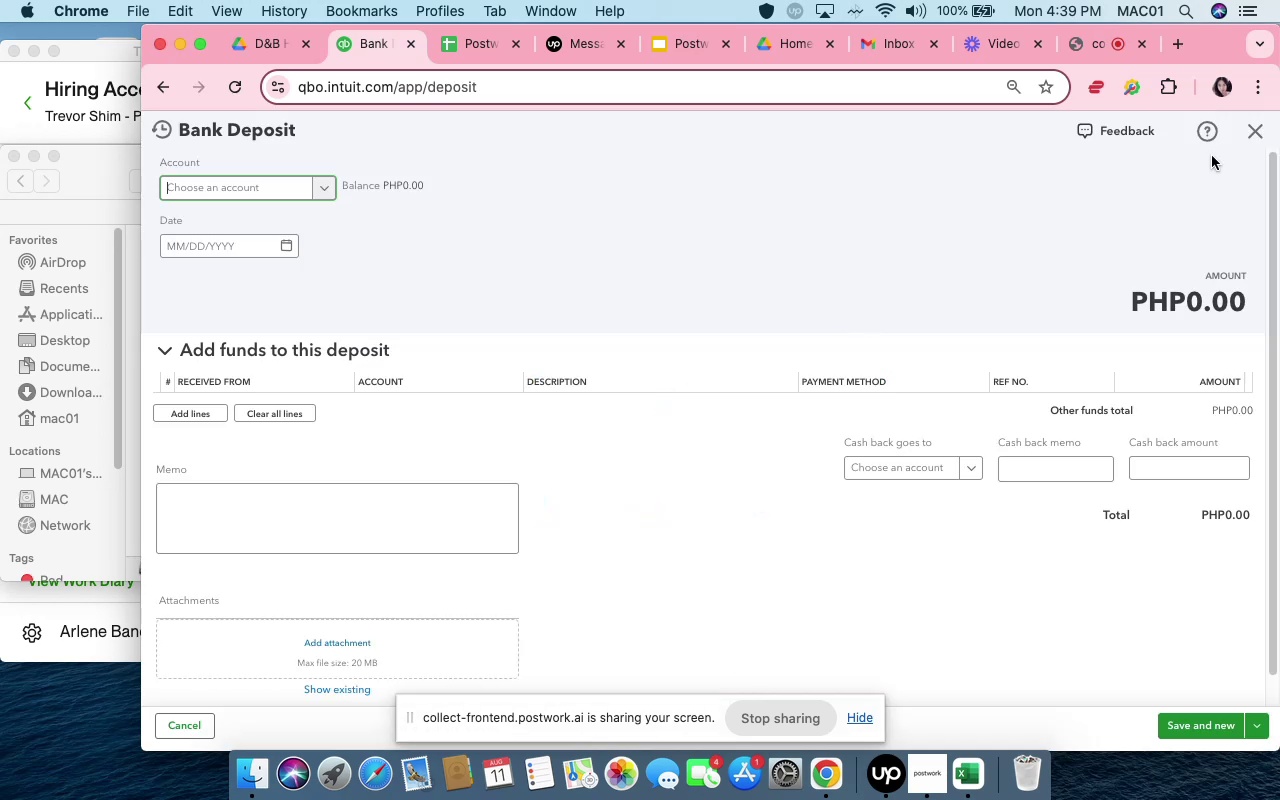 
left_click([1249, 133])
 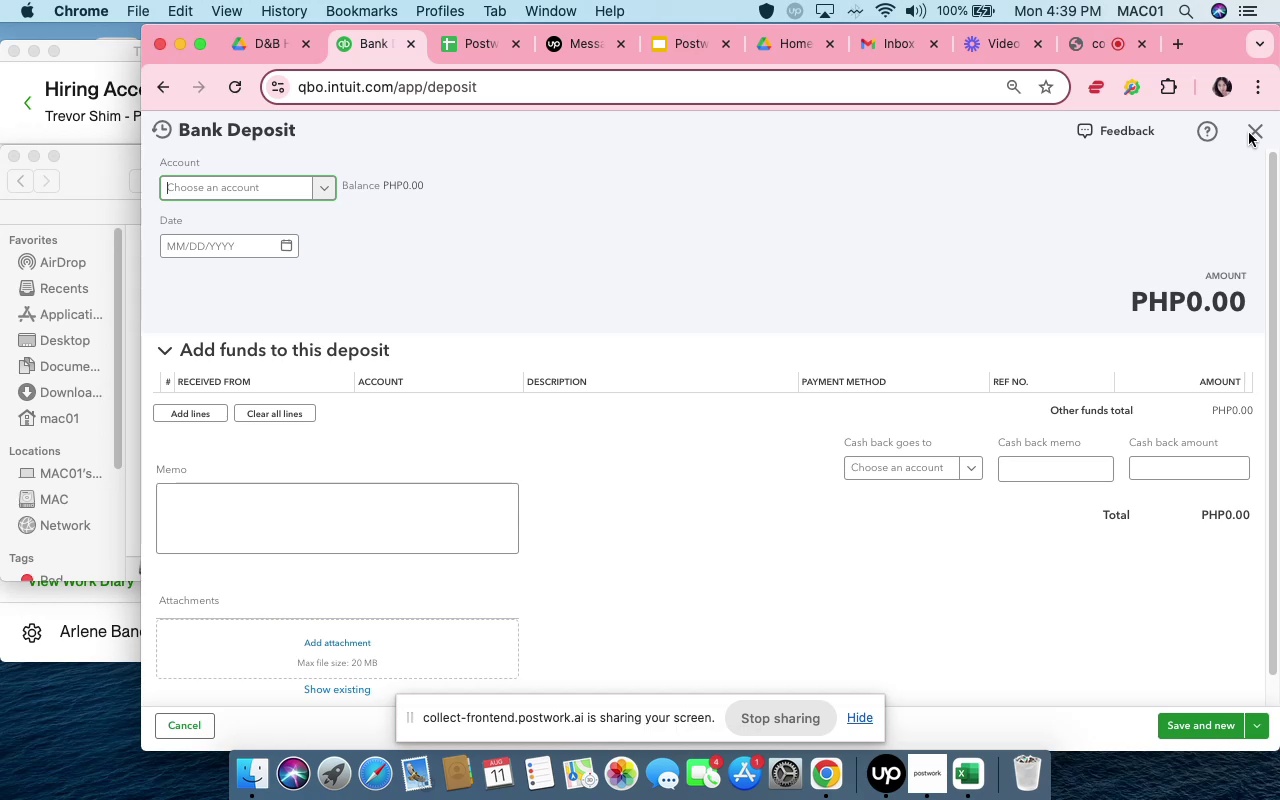 
mouse_move([1235, 137])
 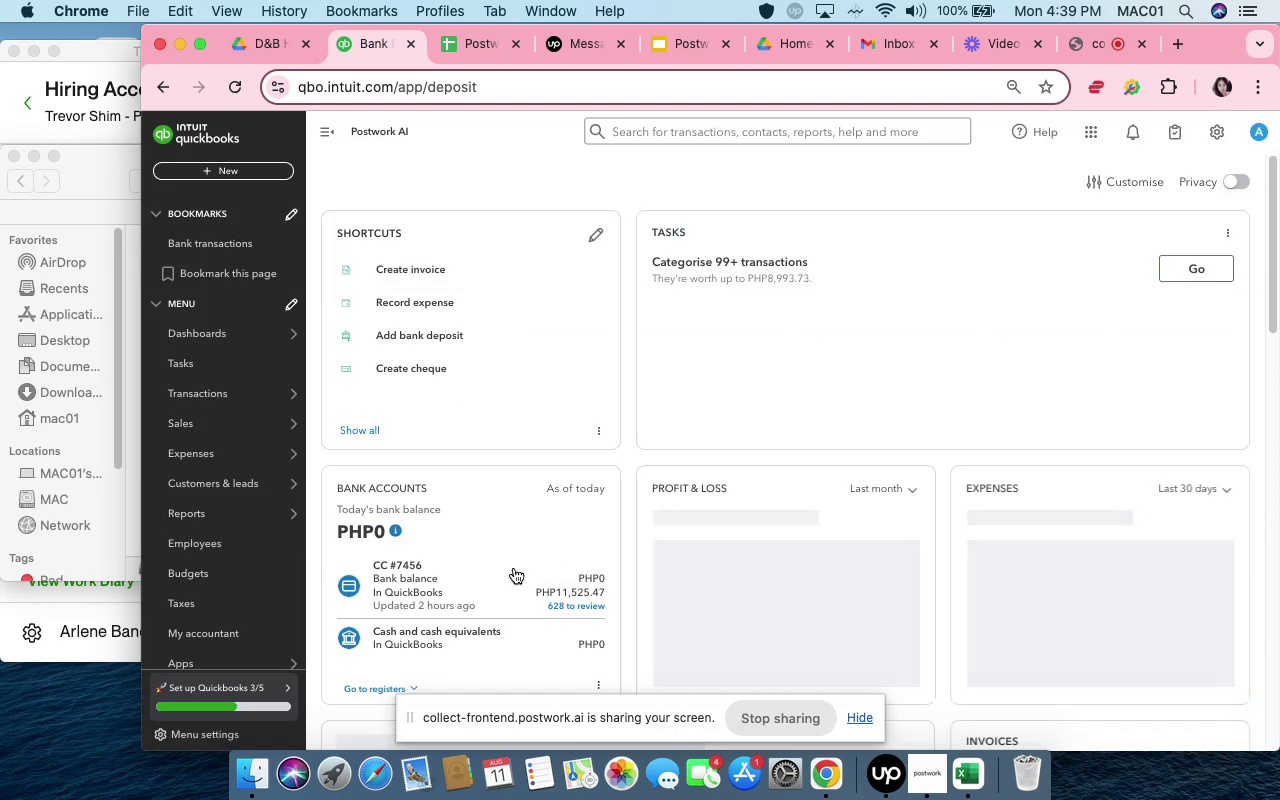 
scroll: coordinate [514, 568], scroll_direction: down, amount: 10.0
 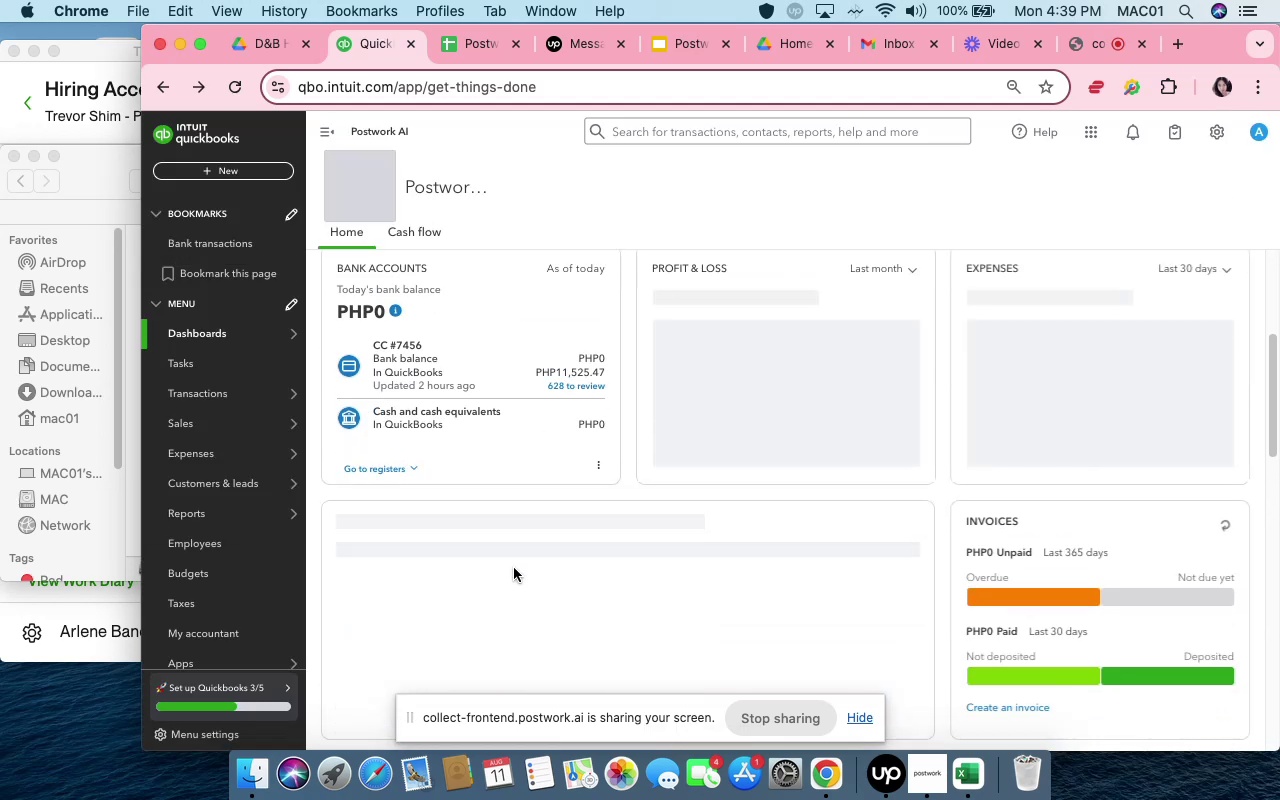 
scroll: coordinate [514, 568], scroll_direction: up, amount: 14.0
 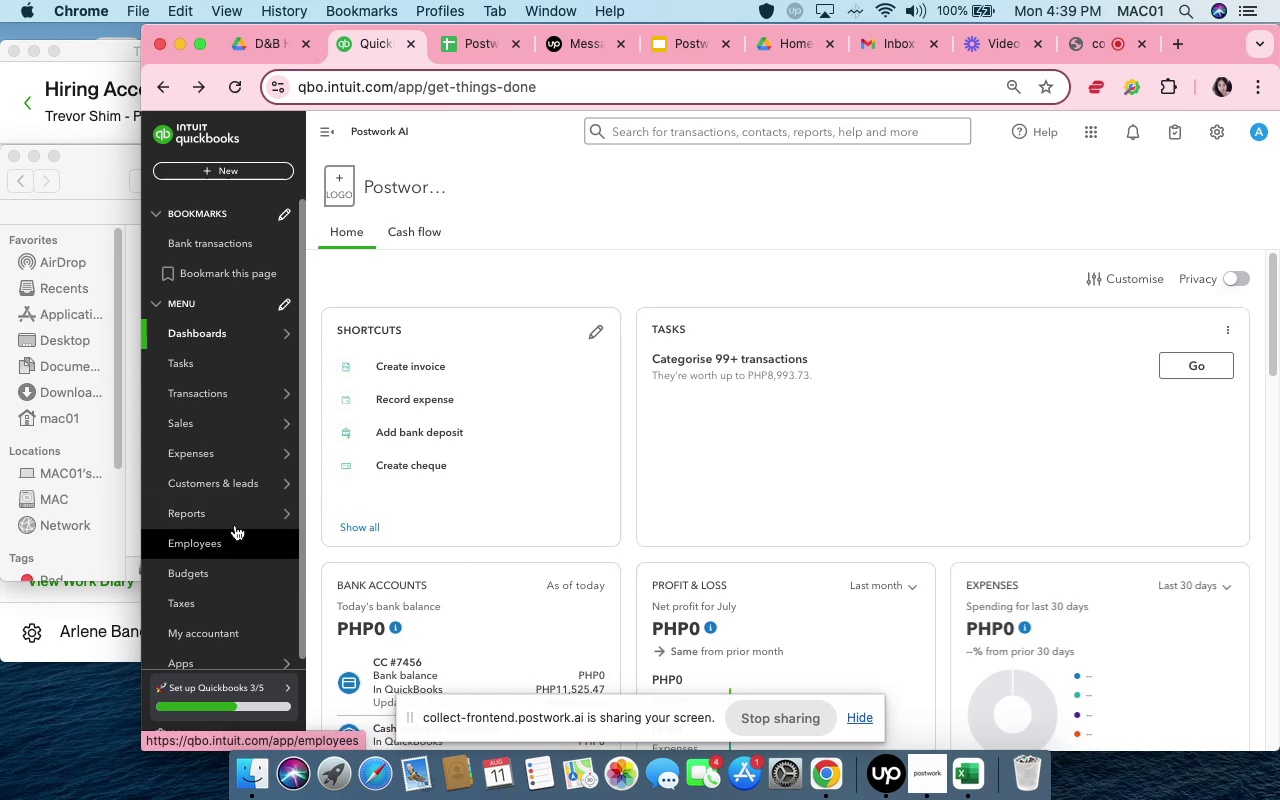 
wait(6.41)
 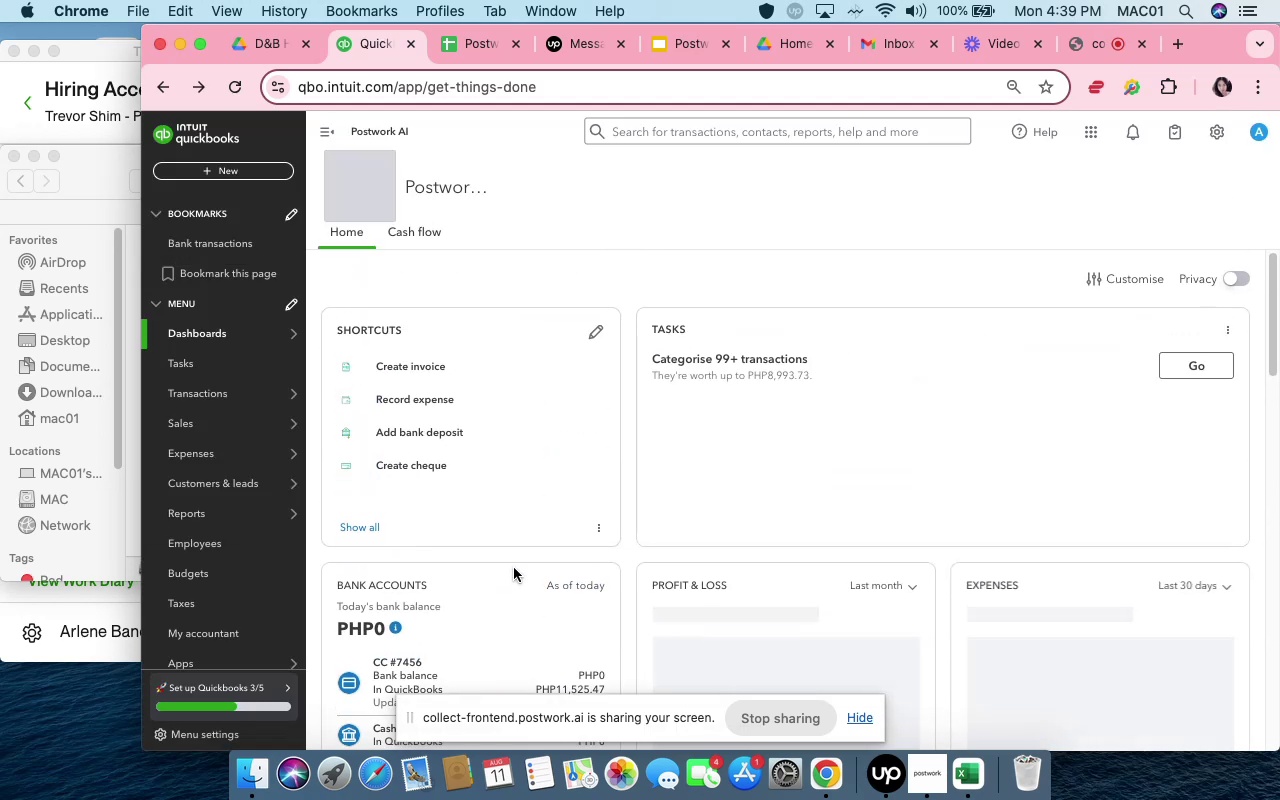 
scroll: coordinate [233, 612], scroll_direction: down, amount: 3.0
 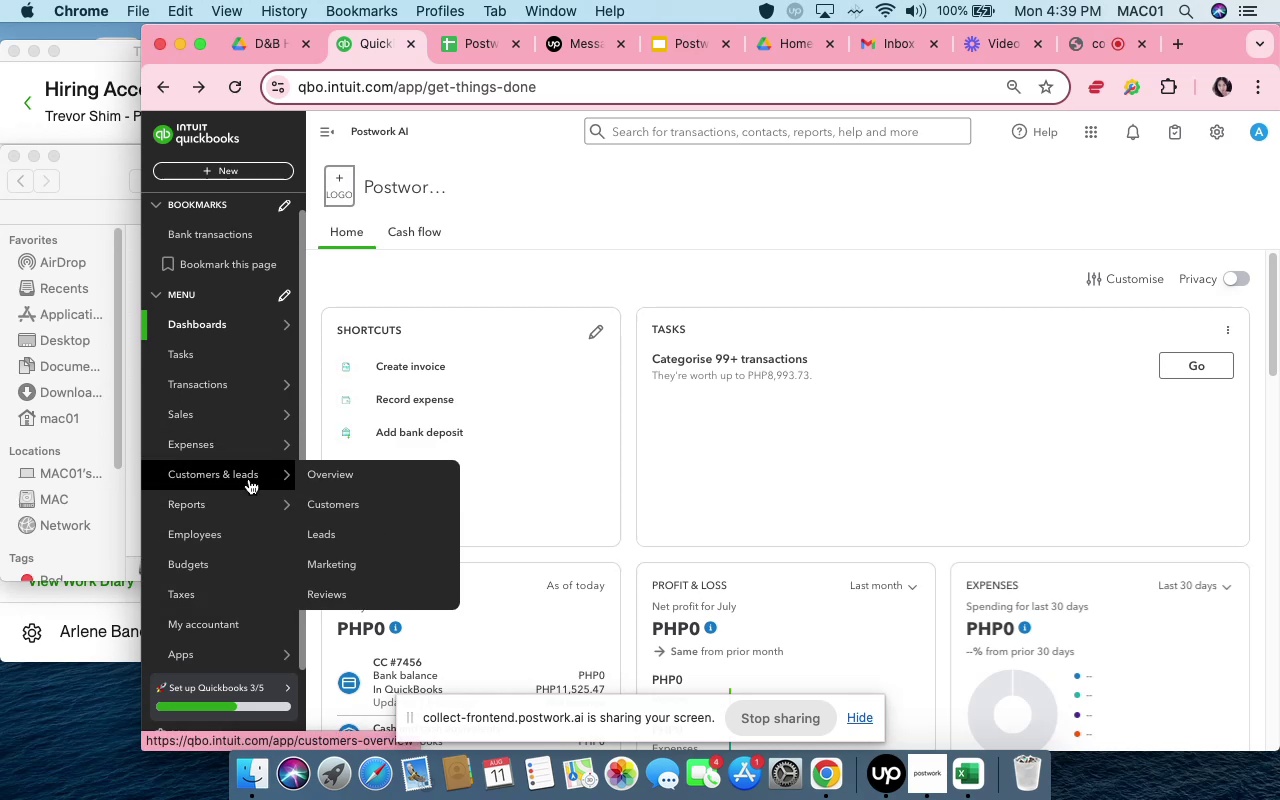 
mouse_move([251, 485])
 